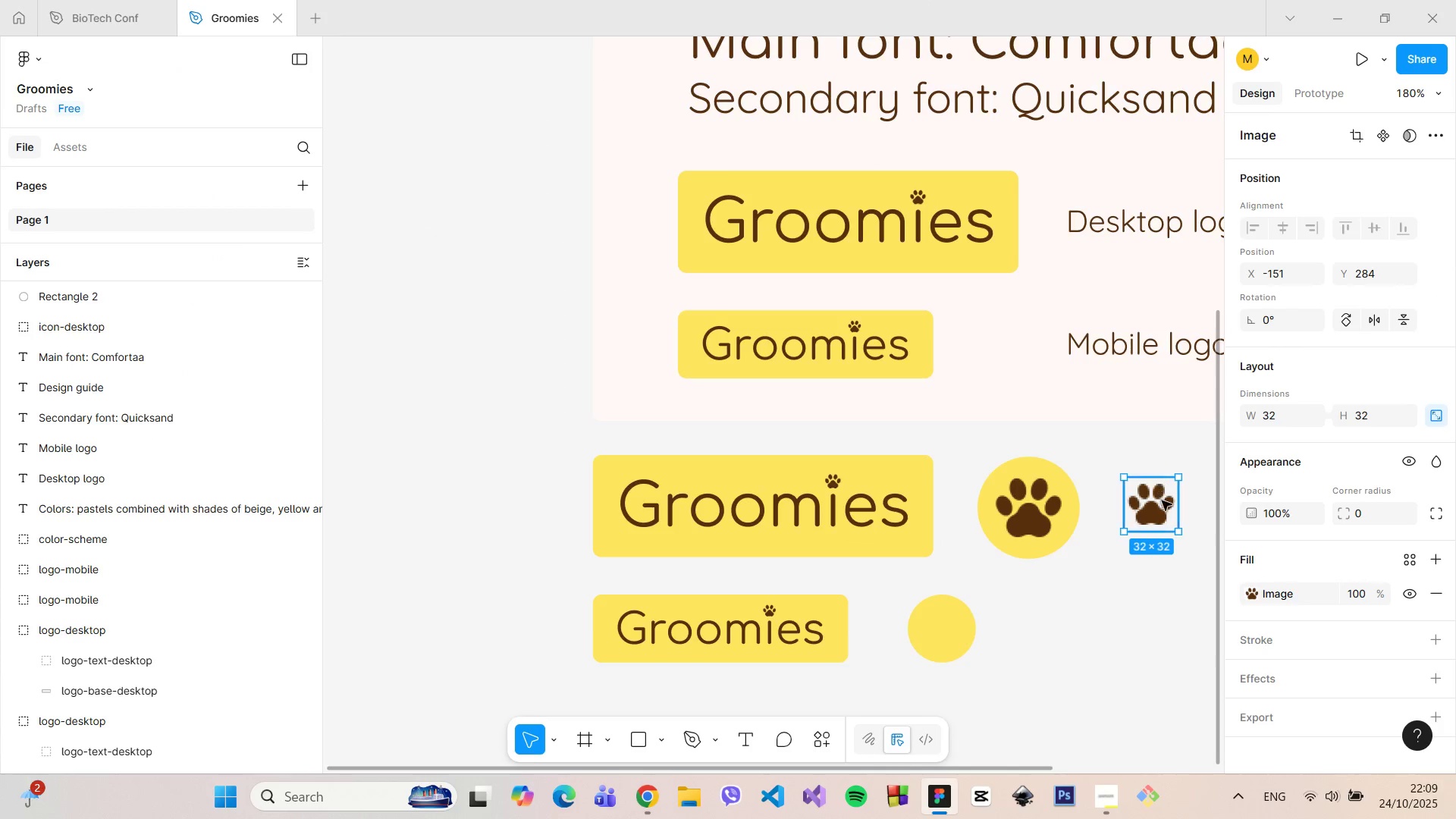 
left_click_drag(start_coordinate=[1162, 502], to_coordinate=[953, 626])
 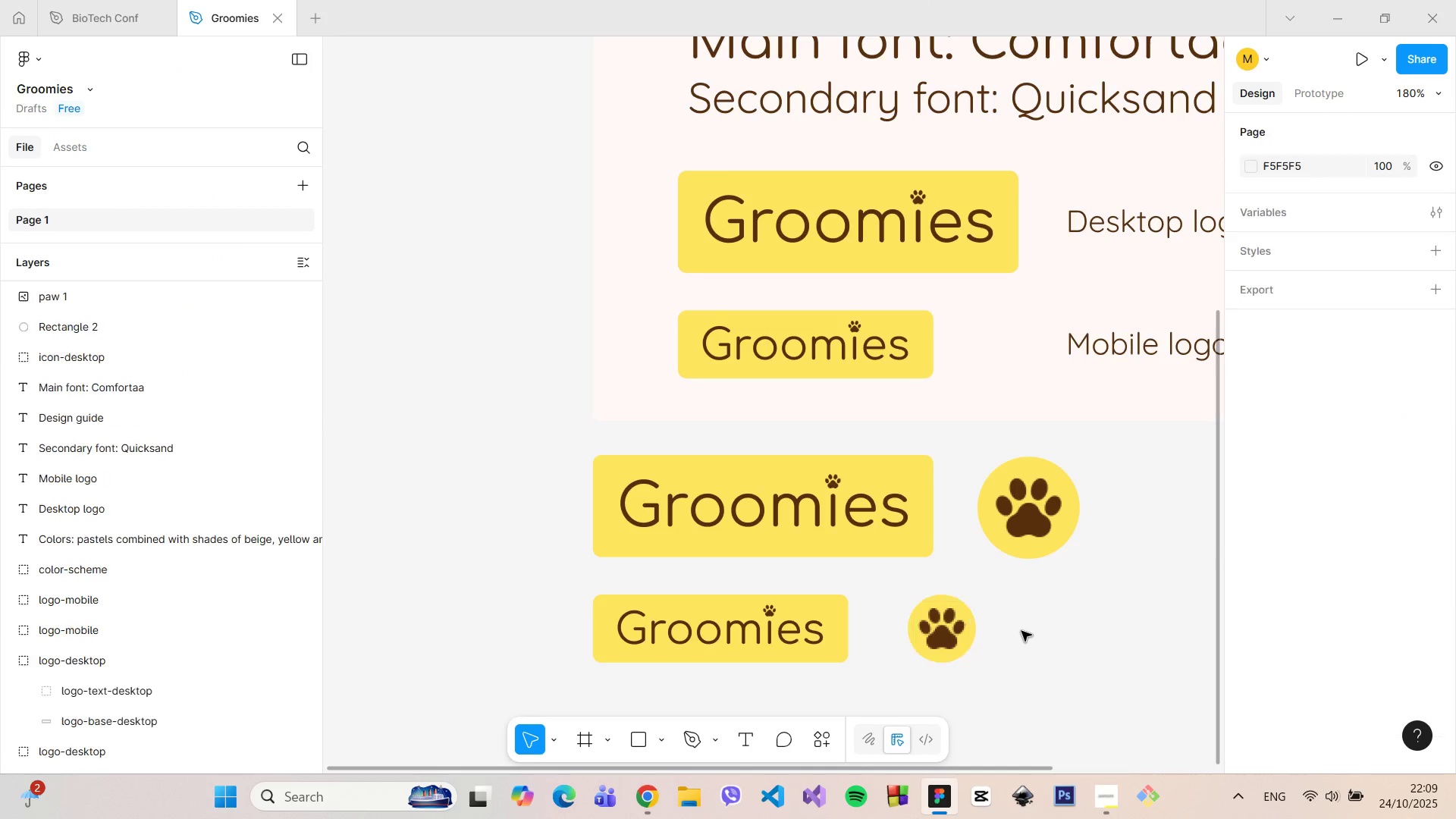 
left_click([1021, 631])
 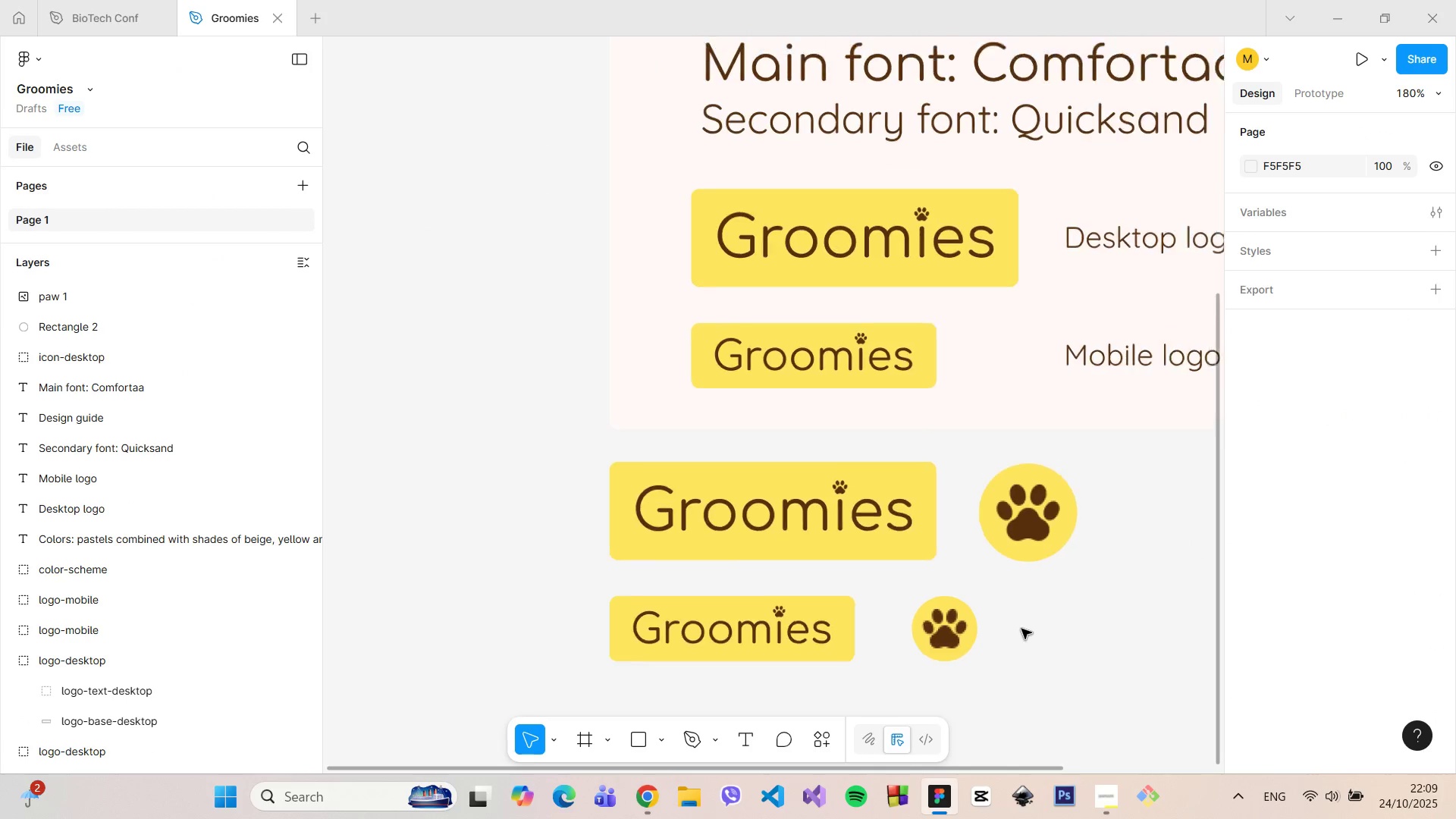 
scroll: coordinate [1021, 629], scroll_direction: down, amount: 3.0
 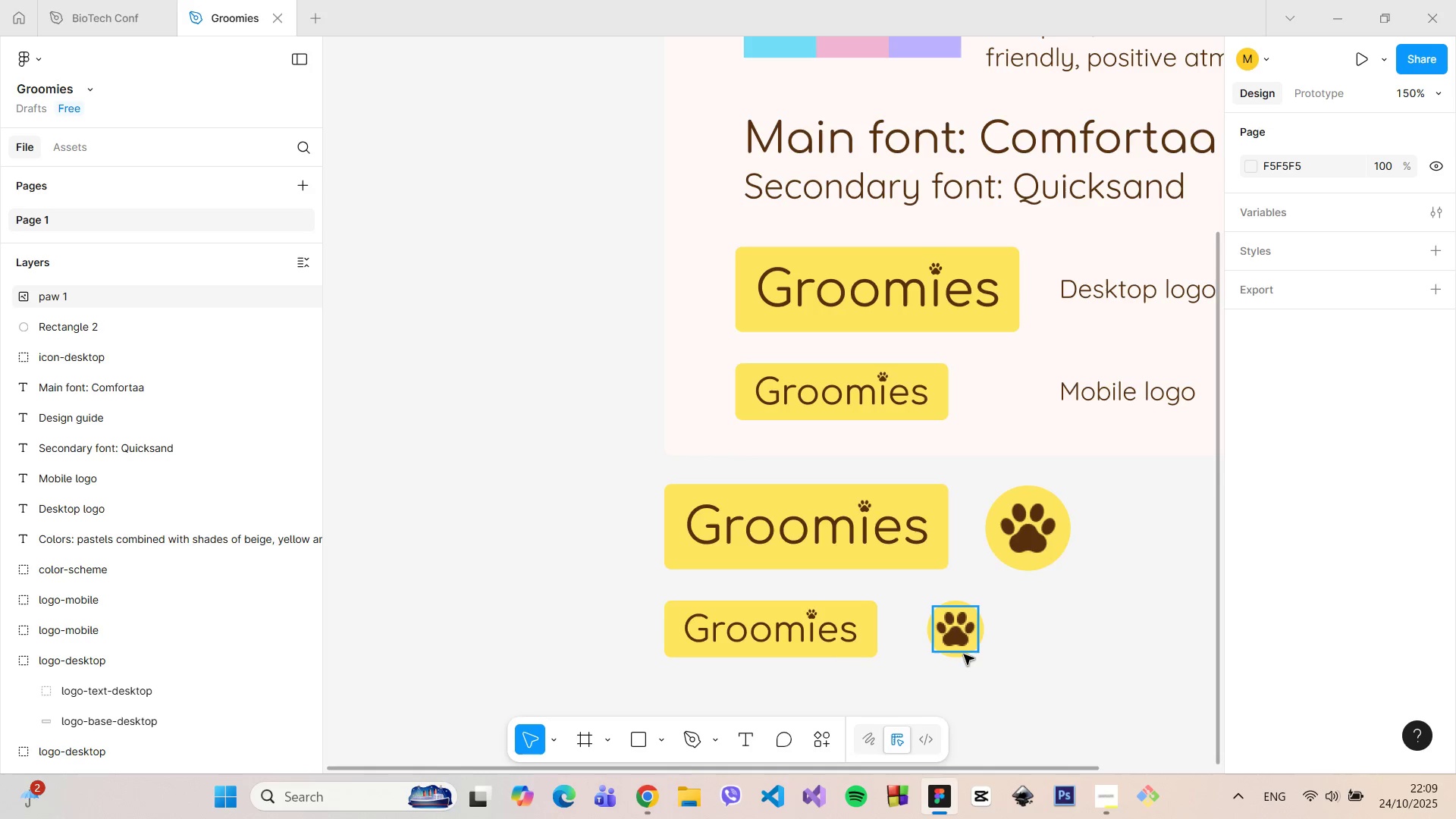 
left_click([965, 643])
 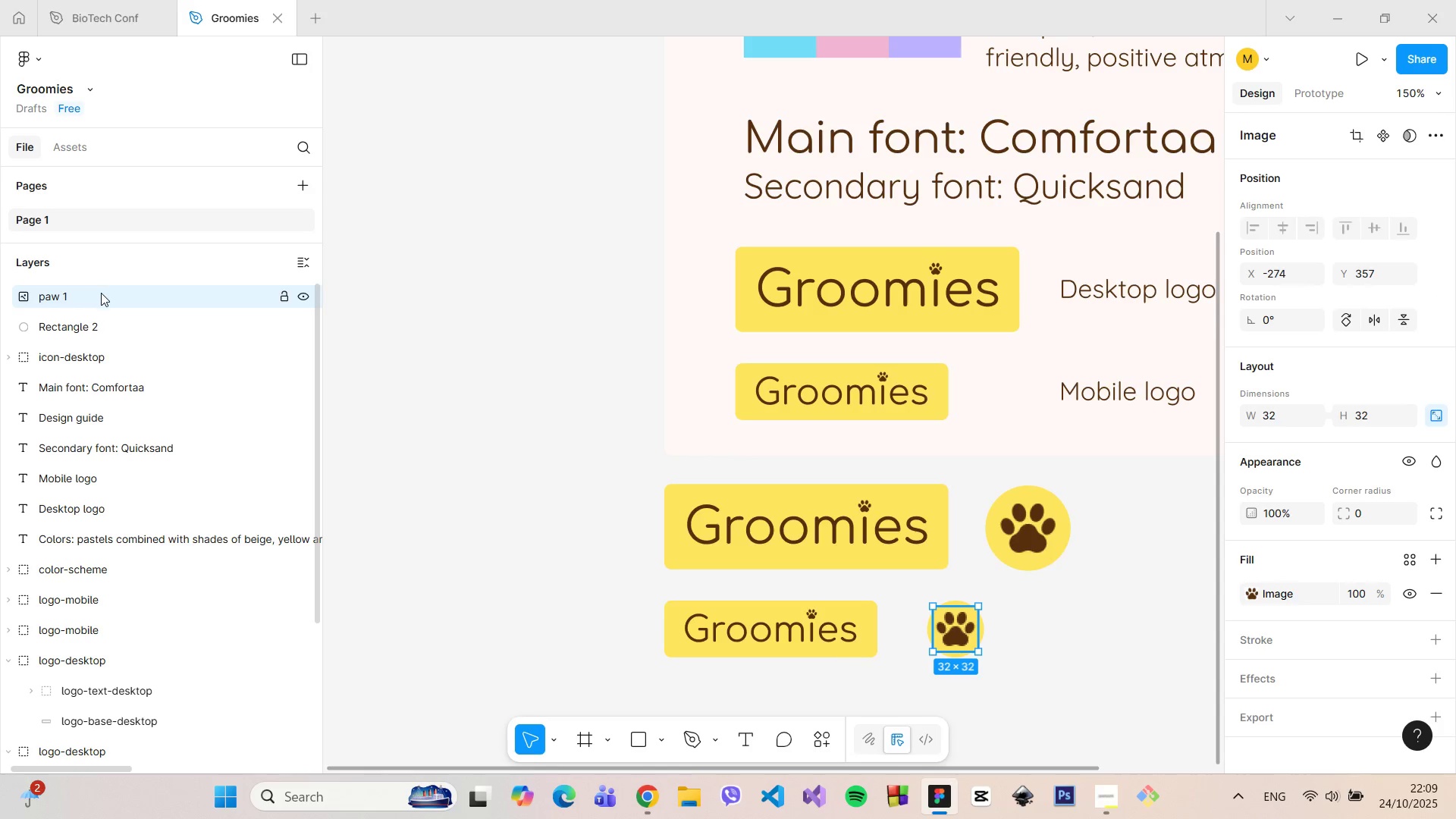 
double_click([101, 293])
 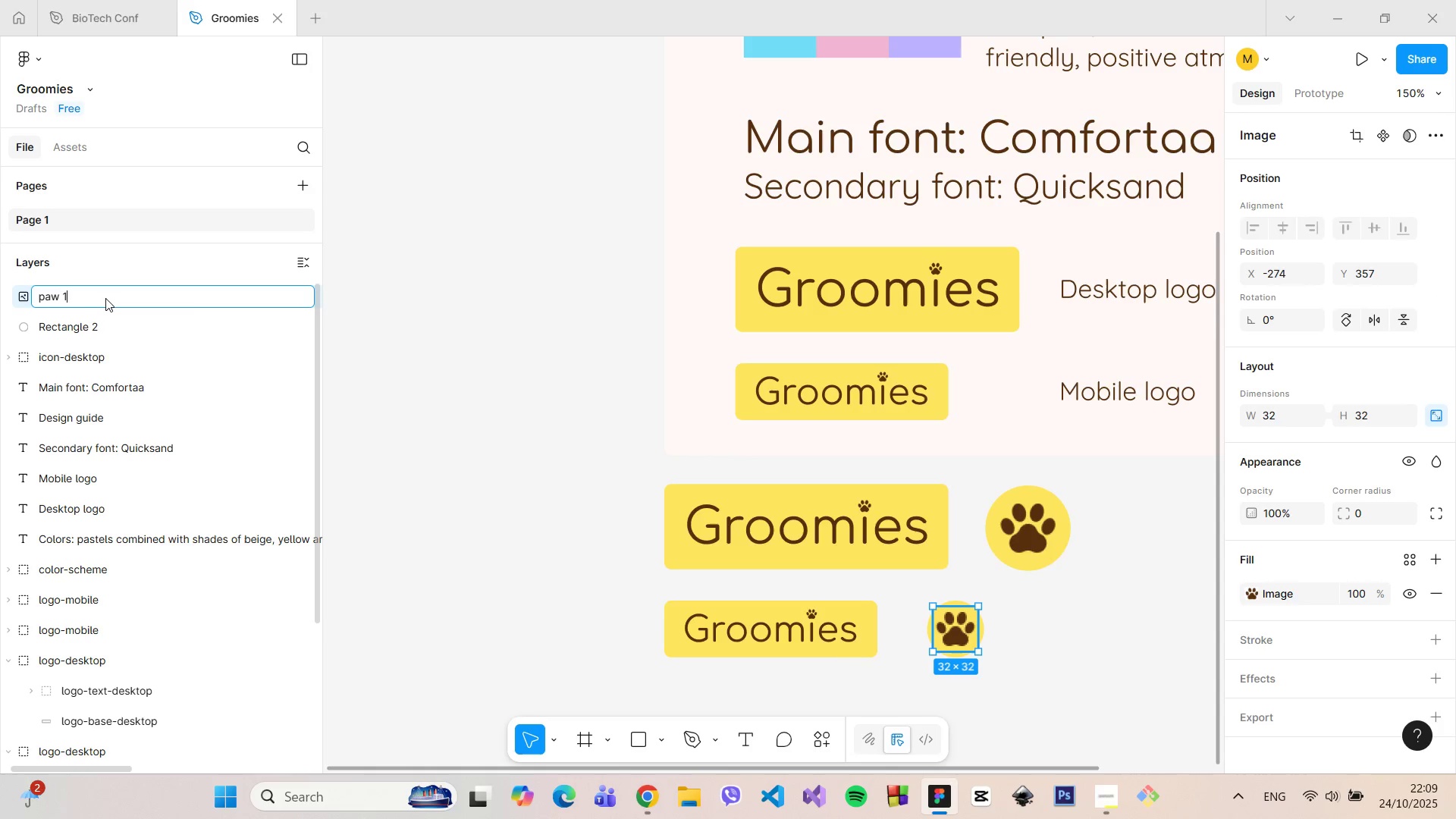 
triple_click([105, 298])
 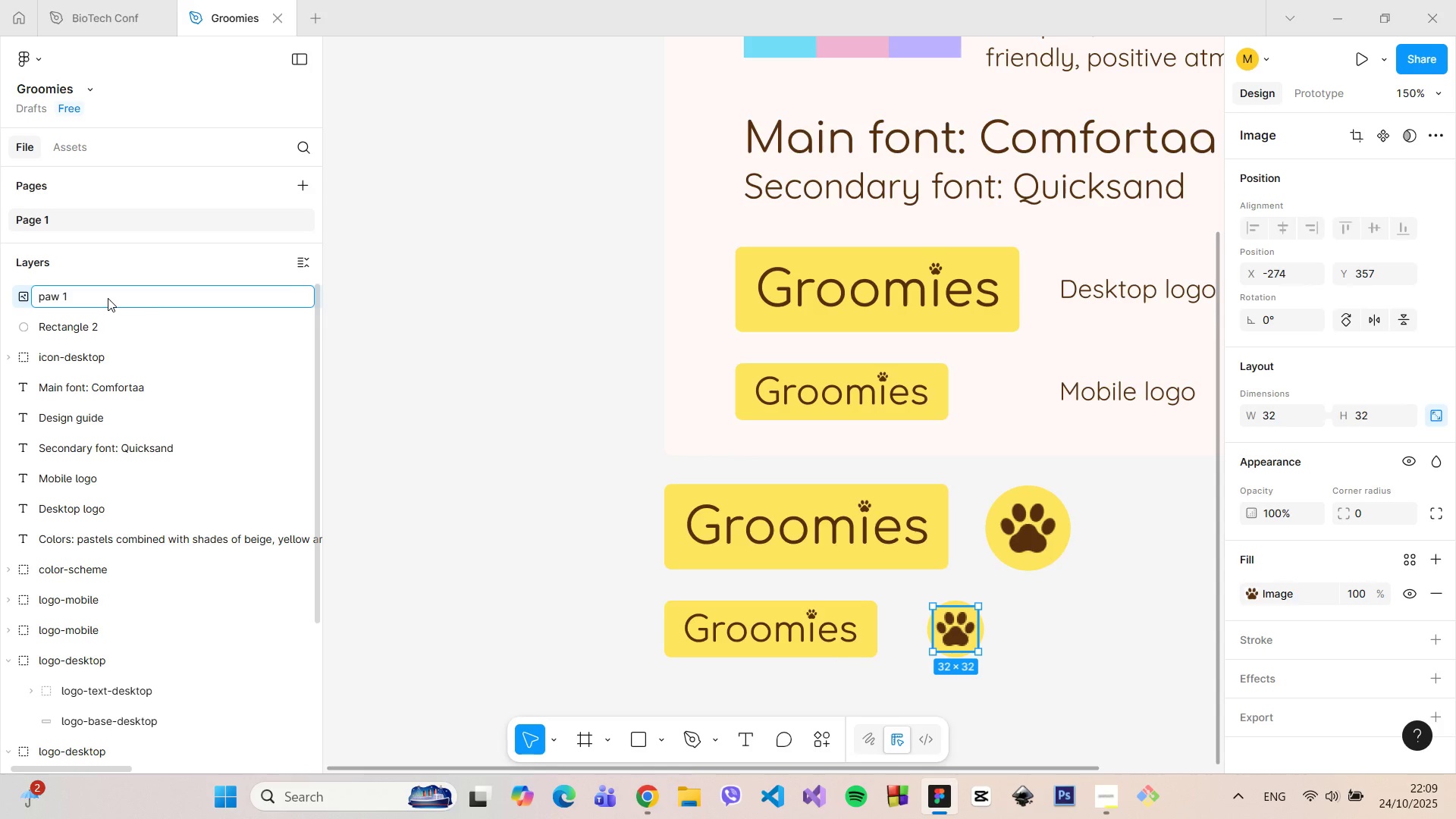 
key(Backspace)
 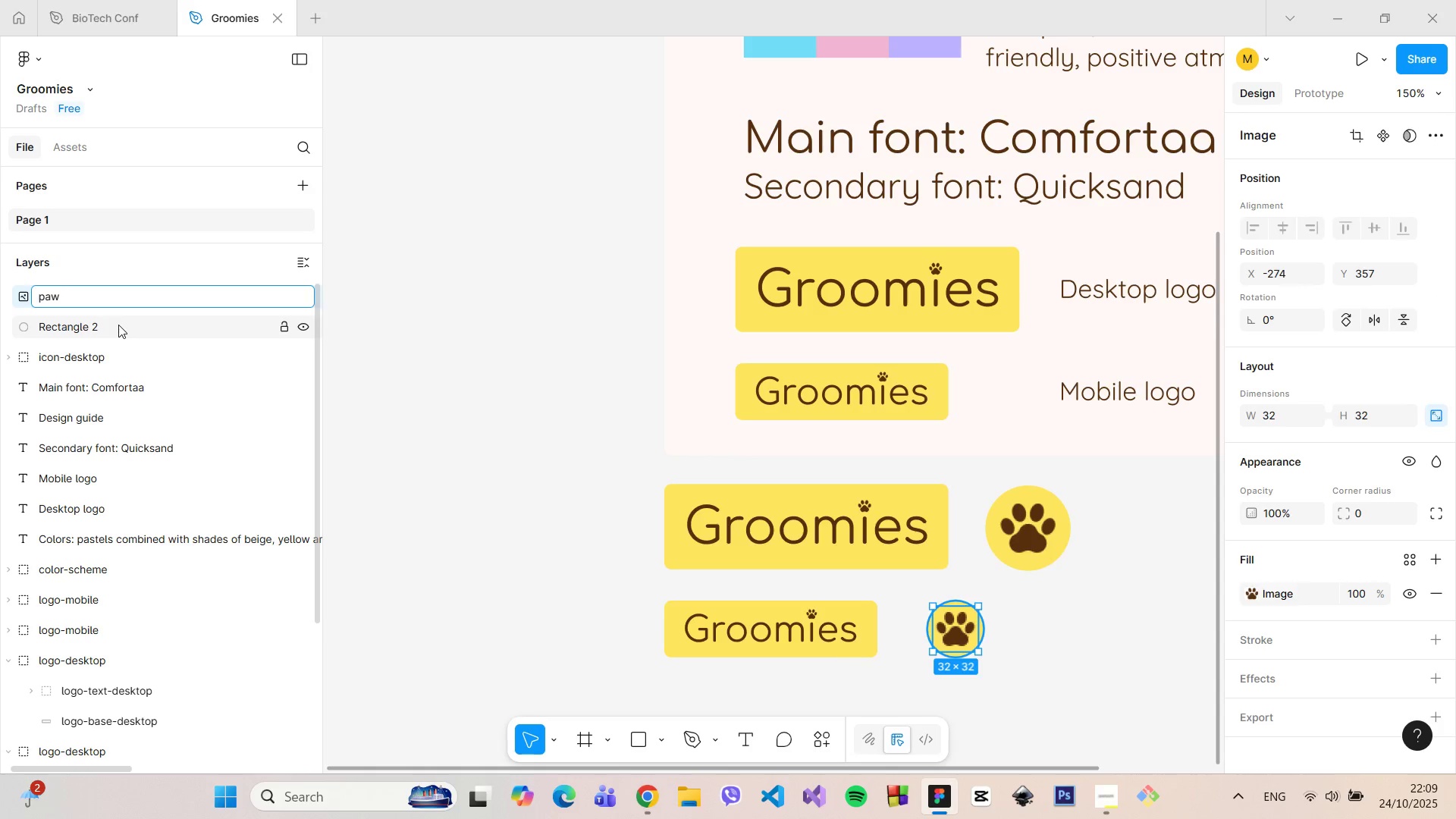 
double_click([118, 325])
 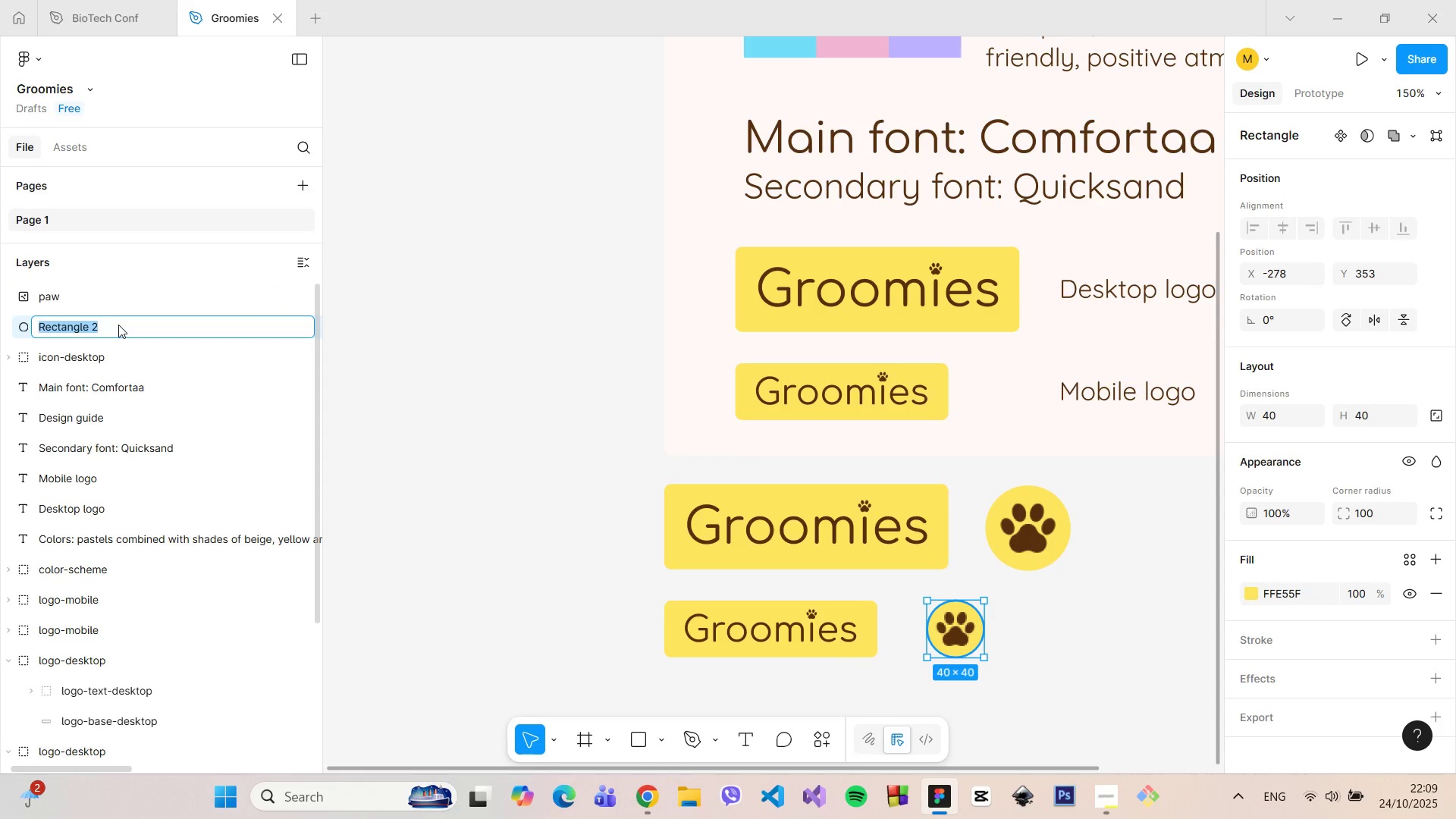 
type(icon-base-movil)
key(Backspace)
key(Backspace)
key(Backspace)
type(bile)
 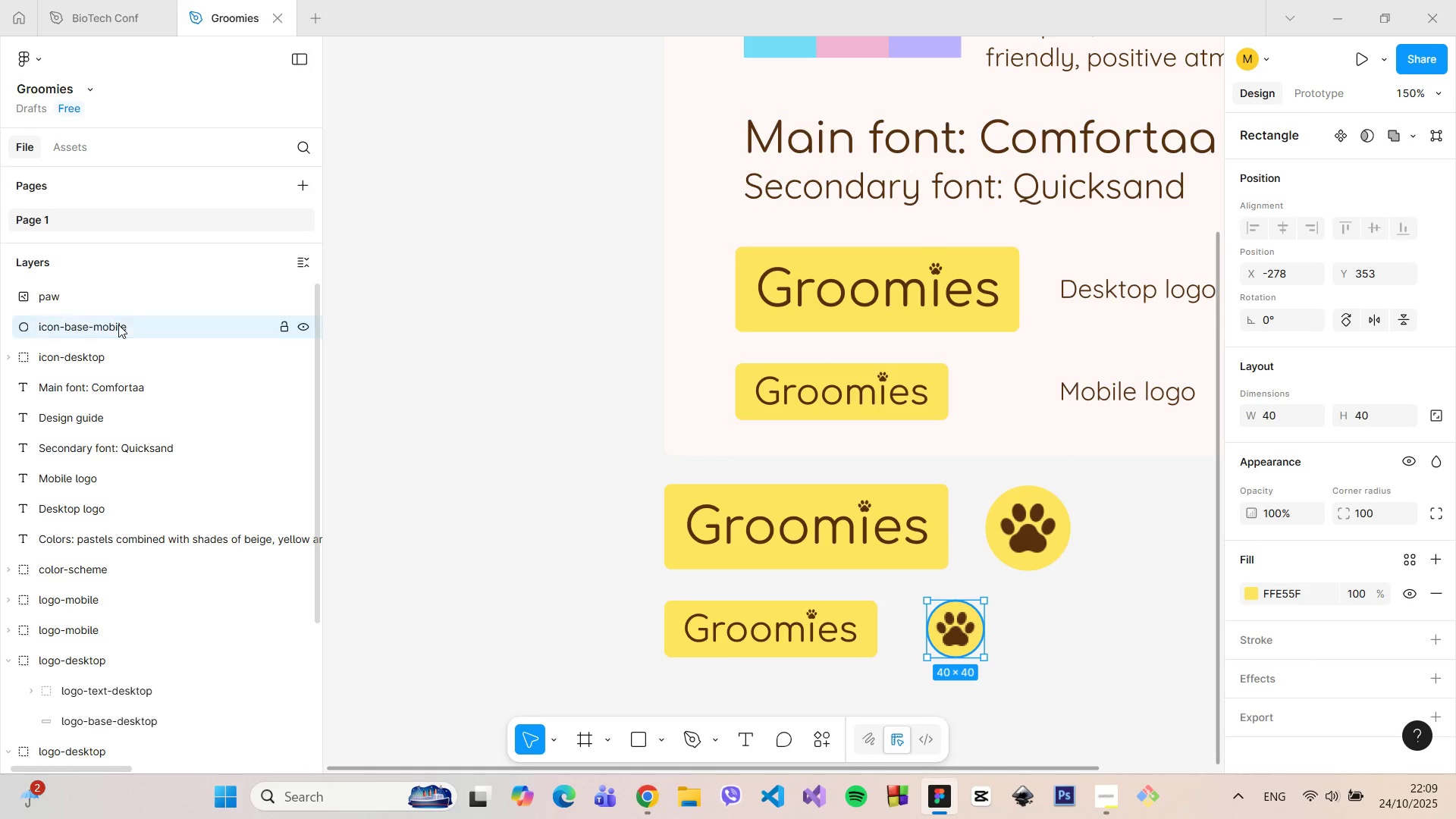 
key(Enter)
 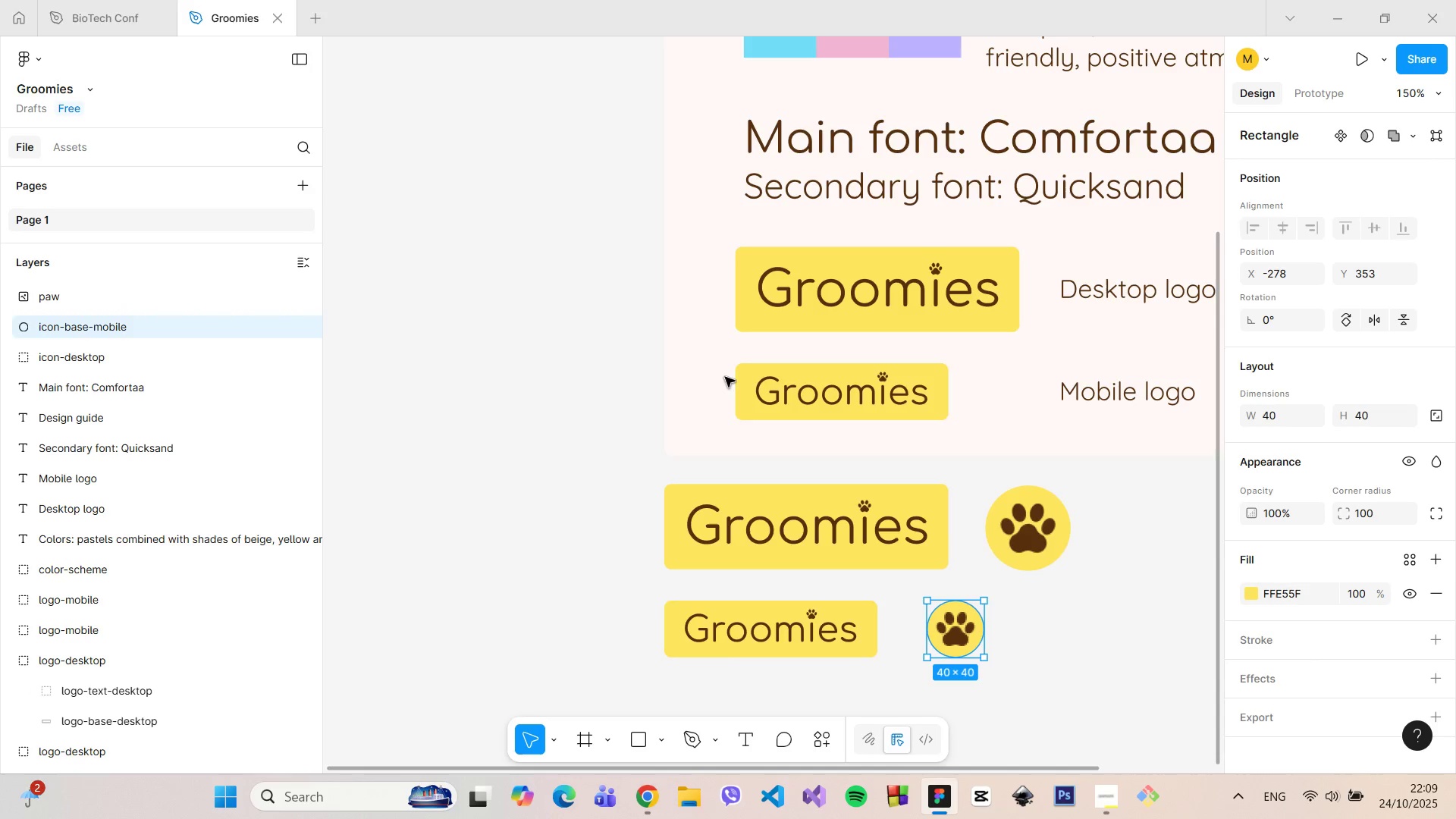 
left_click([772, 384])
 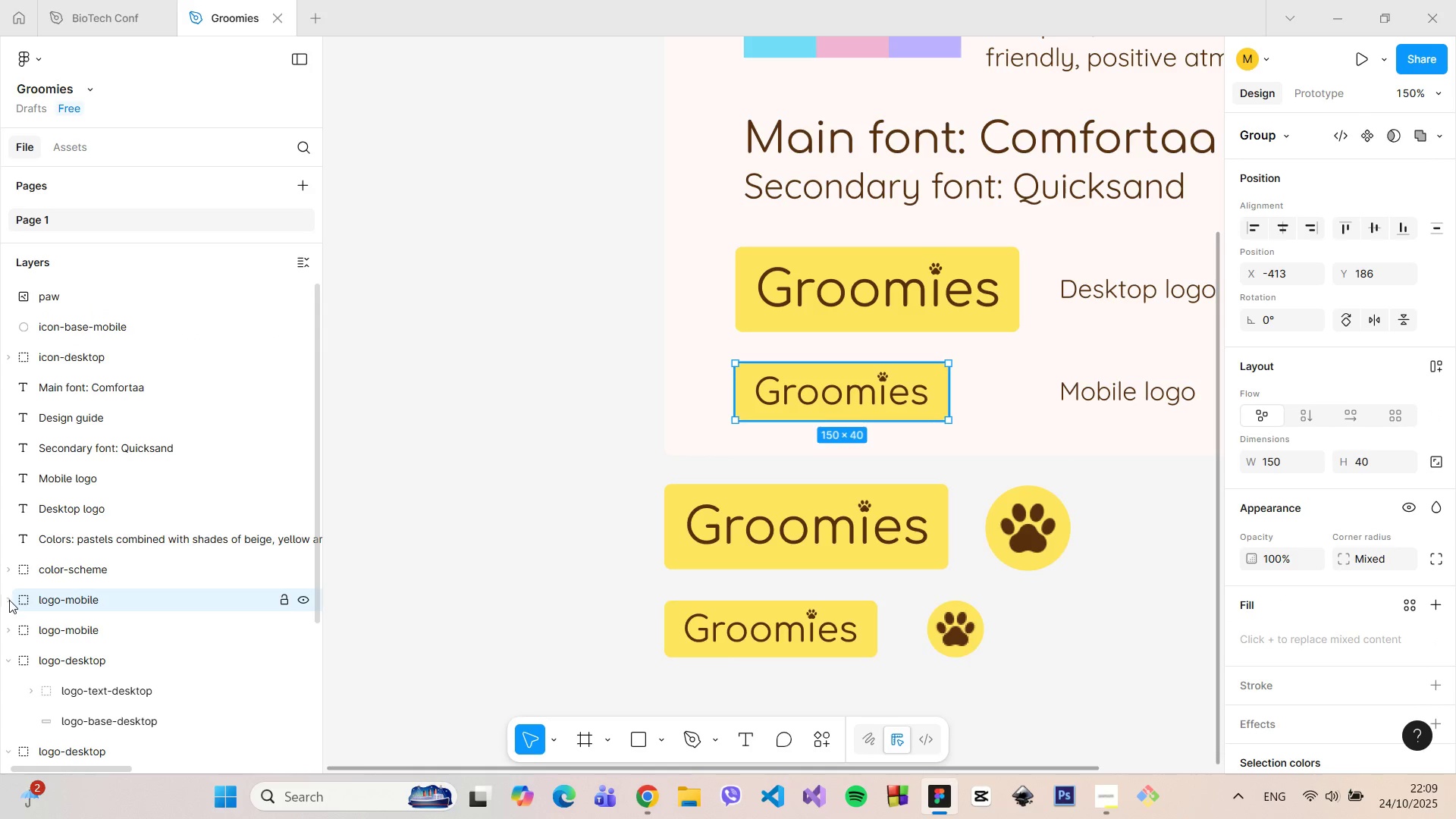 
left_click([13, 599])
 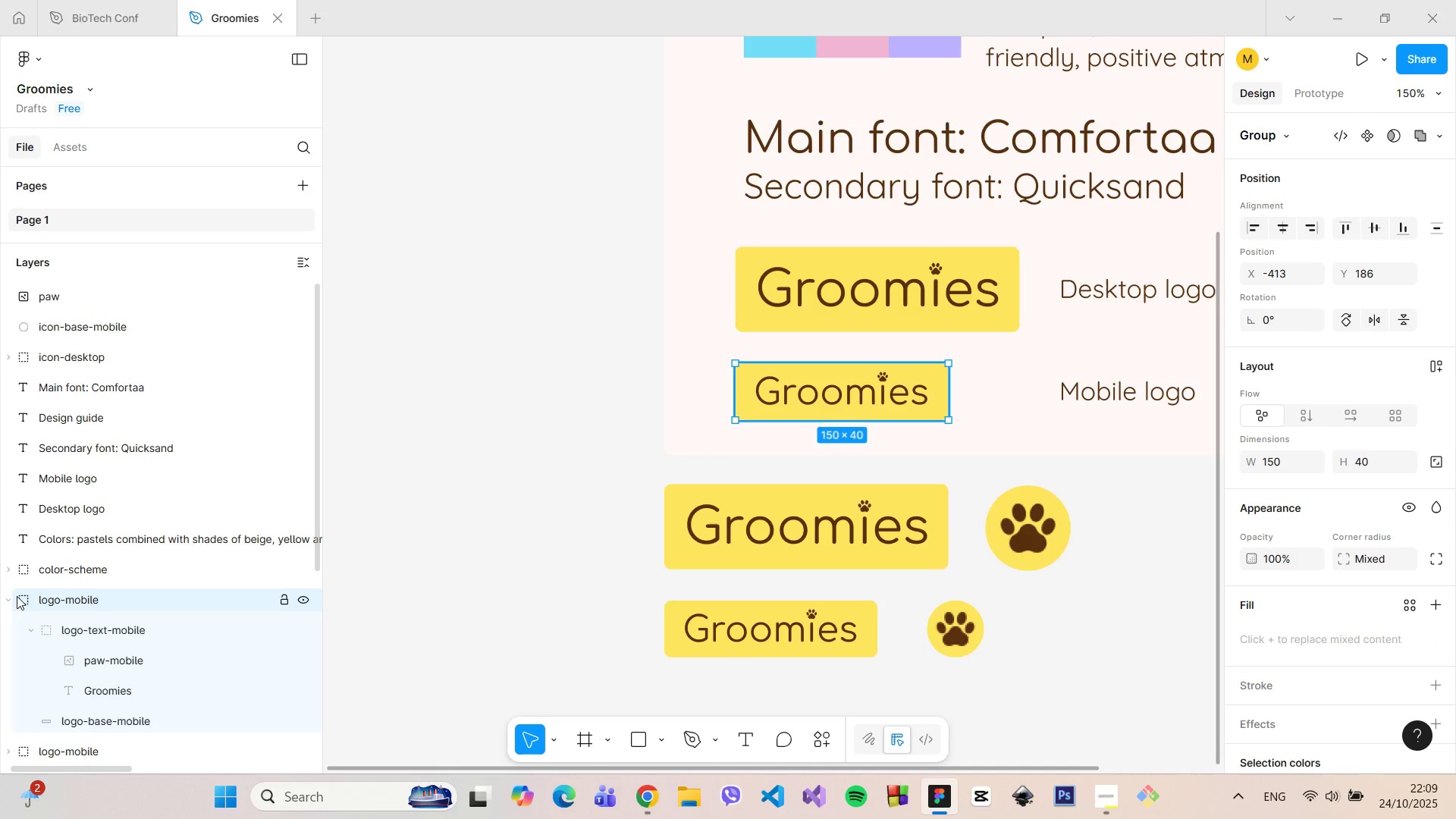 
left_click([10, 595])
 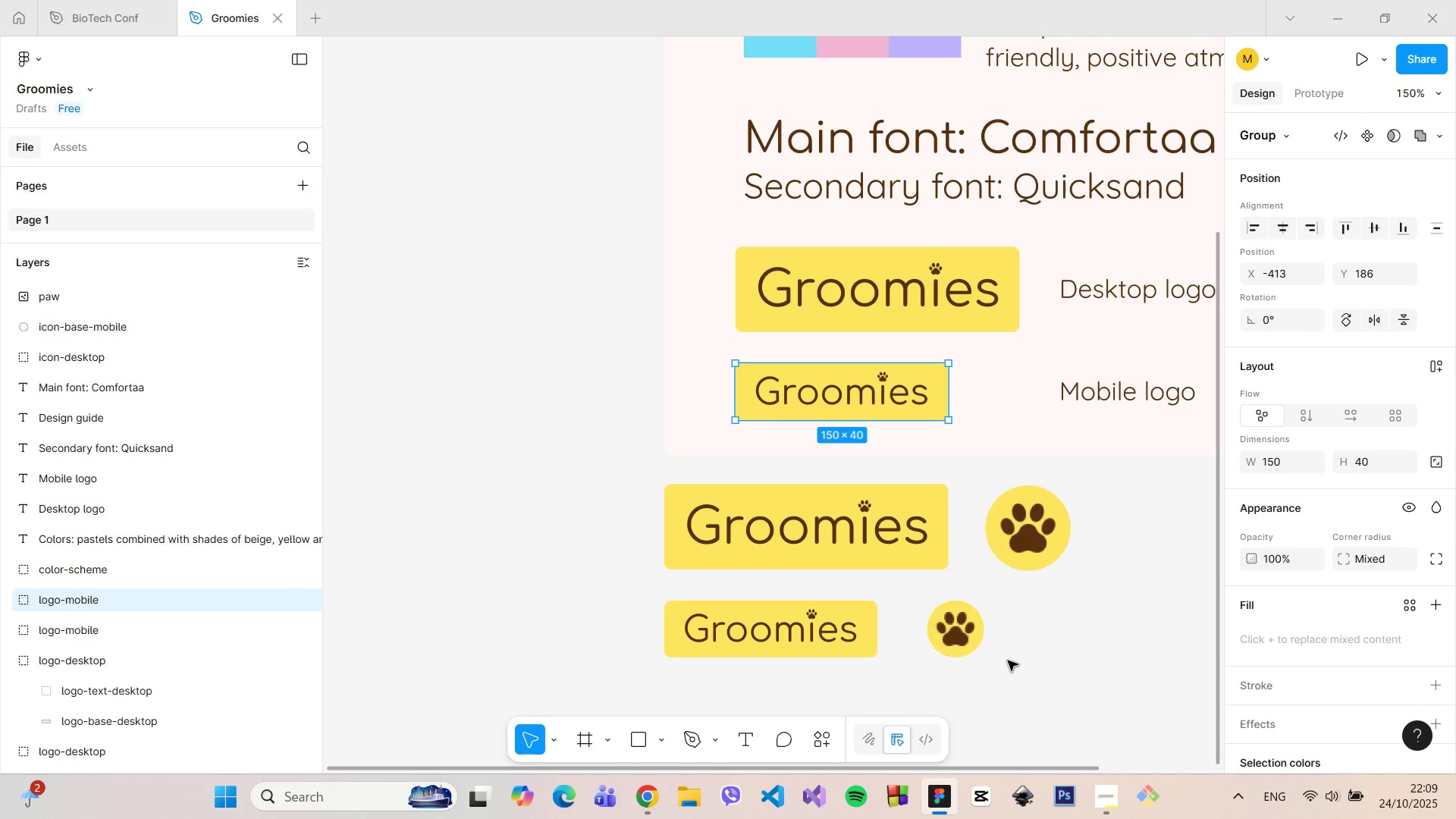 
left_click_drag(start_coordinate=[1010, 660], to_coordinate=[914, 589])
 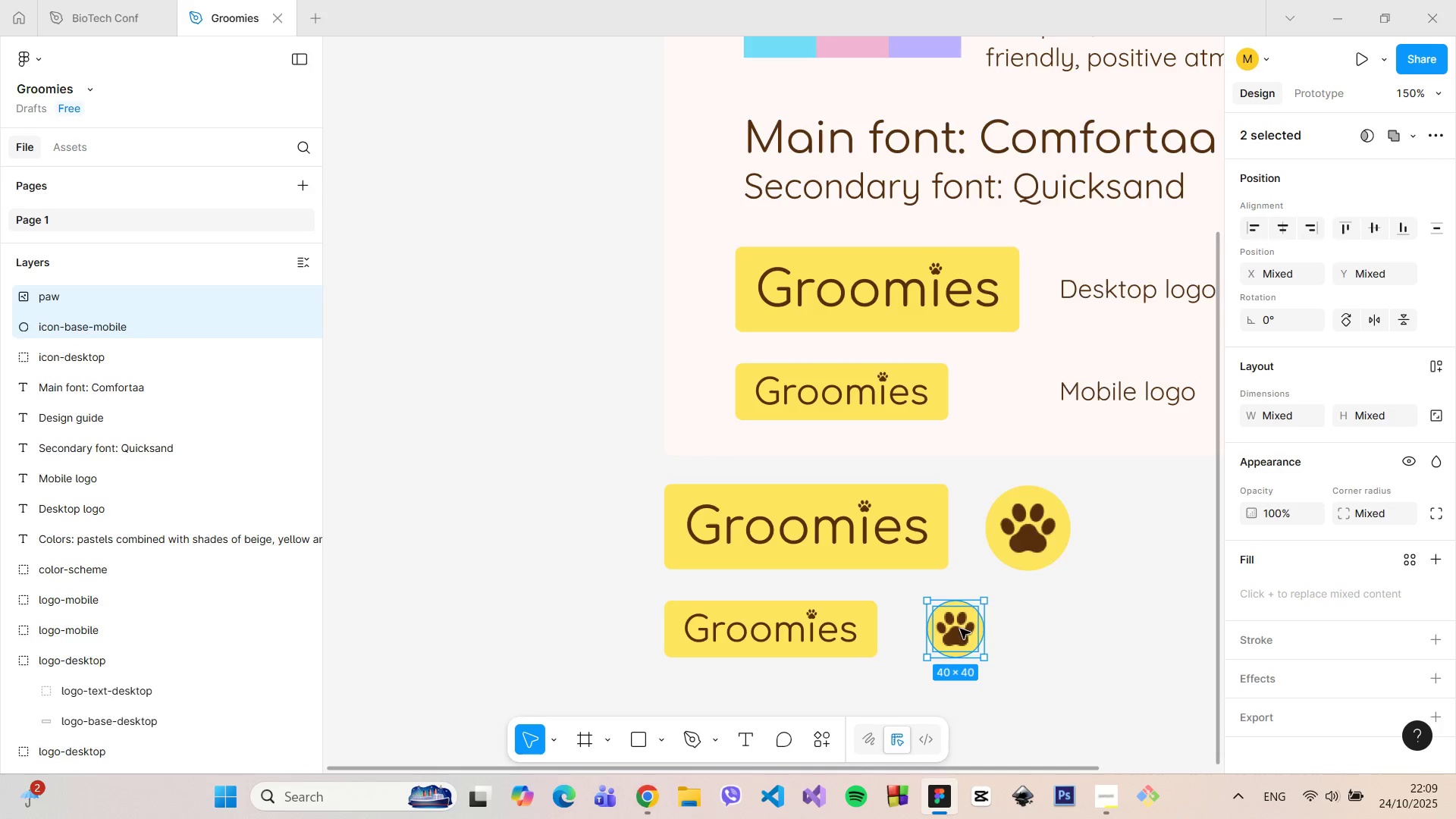 
right_click([960, 629])
 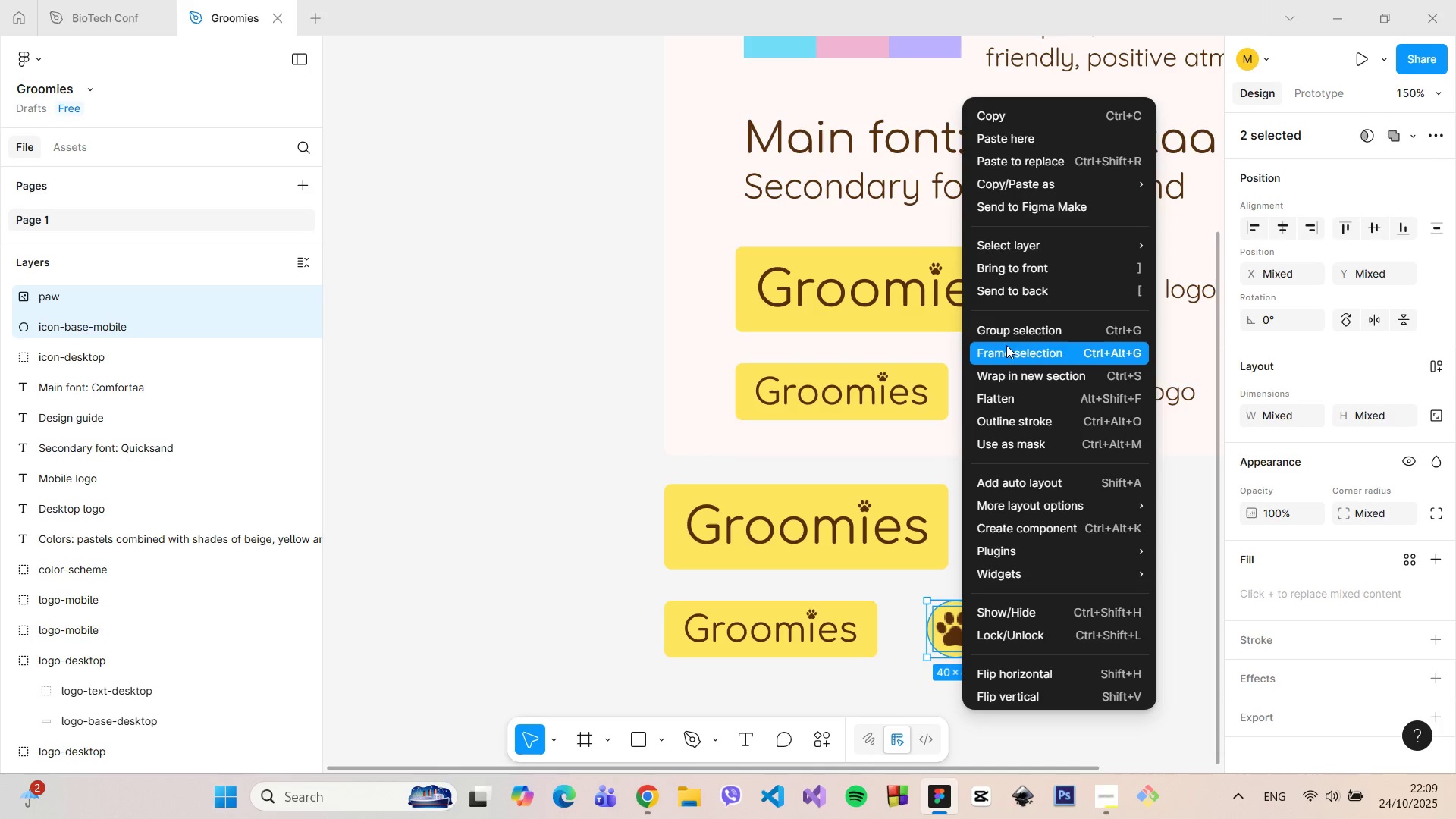 
left_click([1005, 325])
 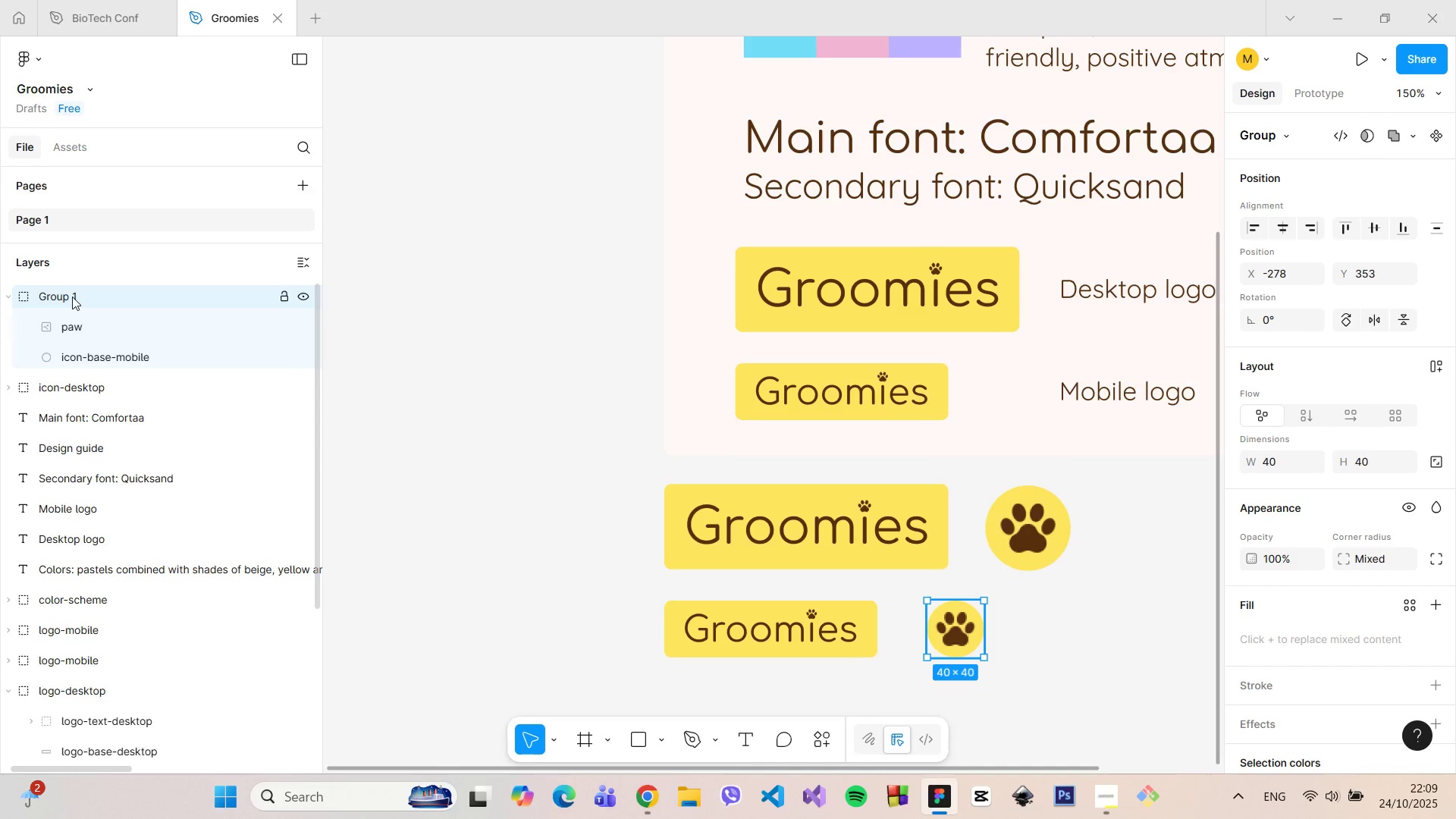 
double_click([72, 297])
 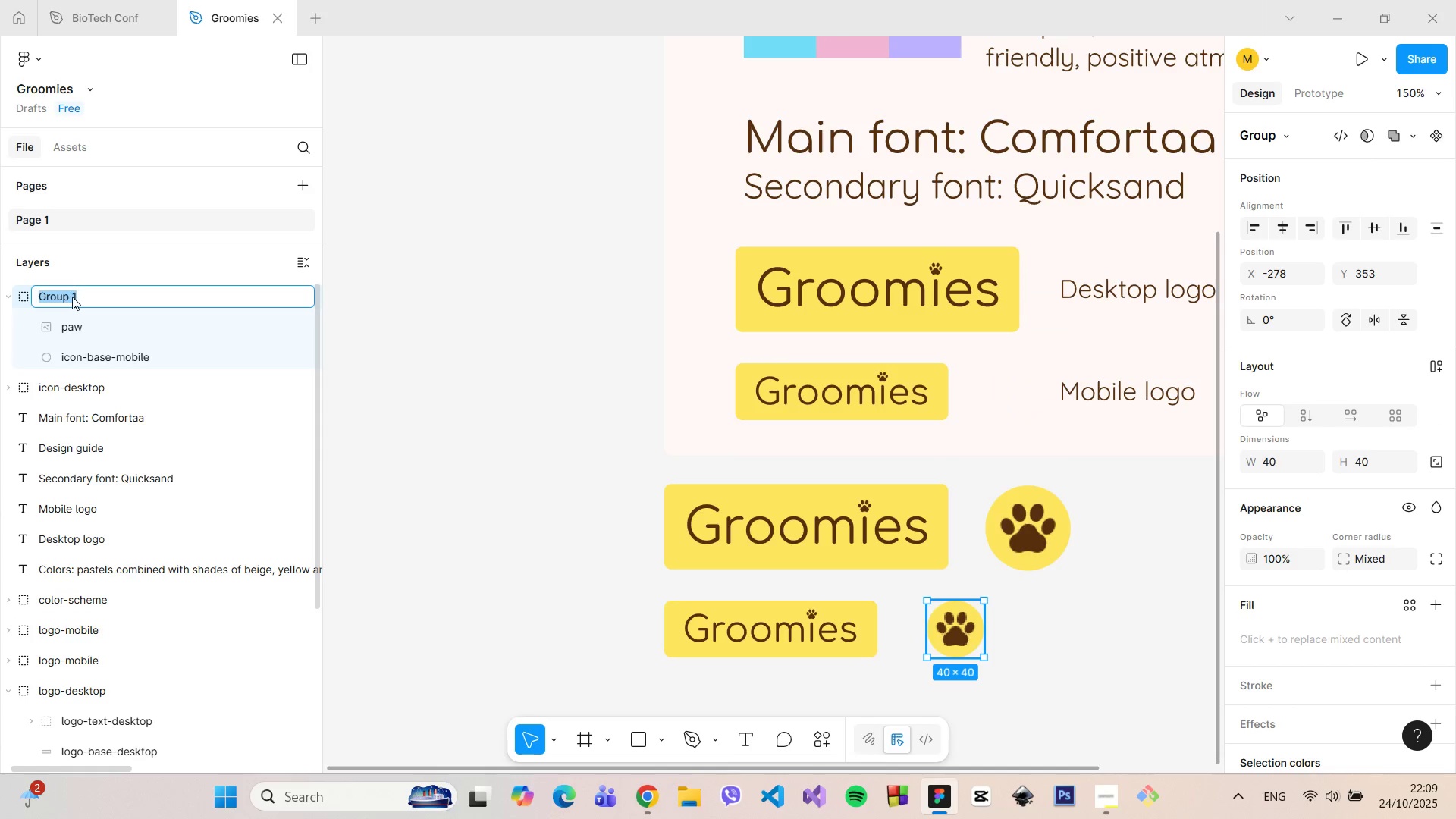 
type(icon-mobile)
 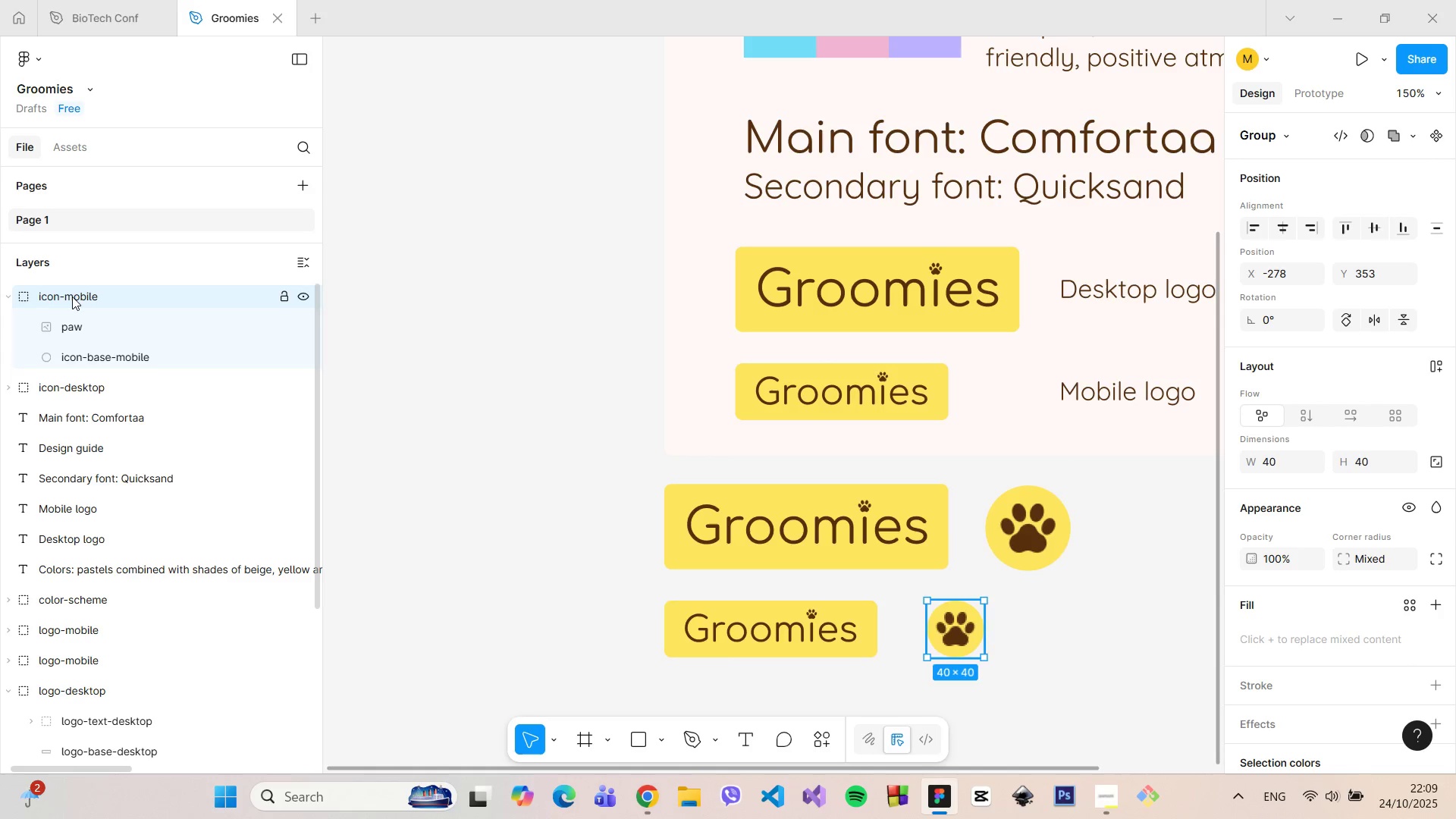 
key(Enter)
 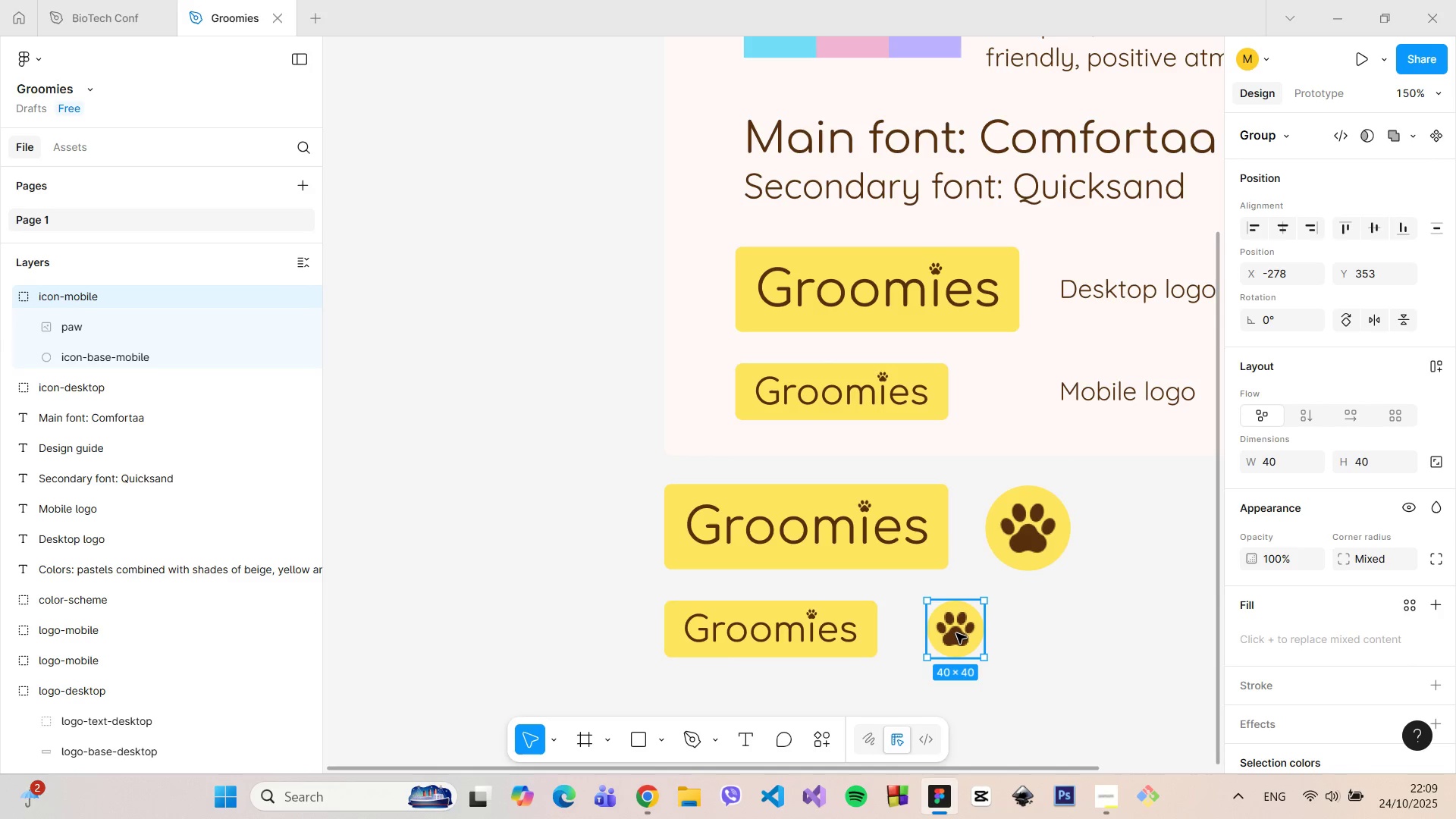 
left_click_drag(start_coordinate=[956, 633], to_coordinate=[934, 633])
 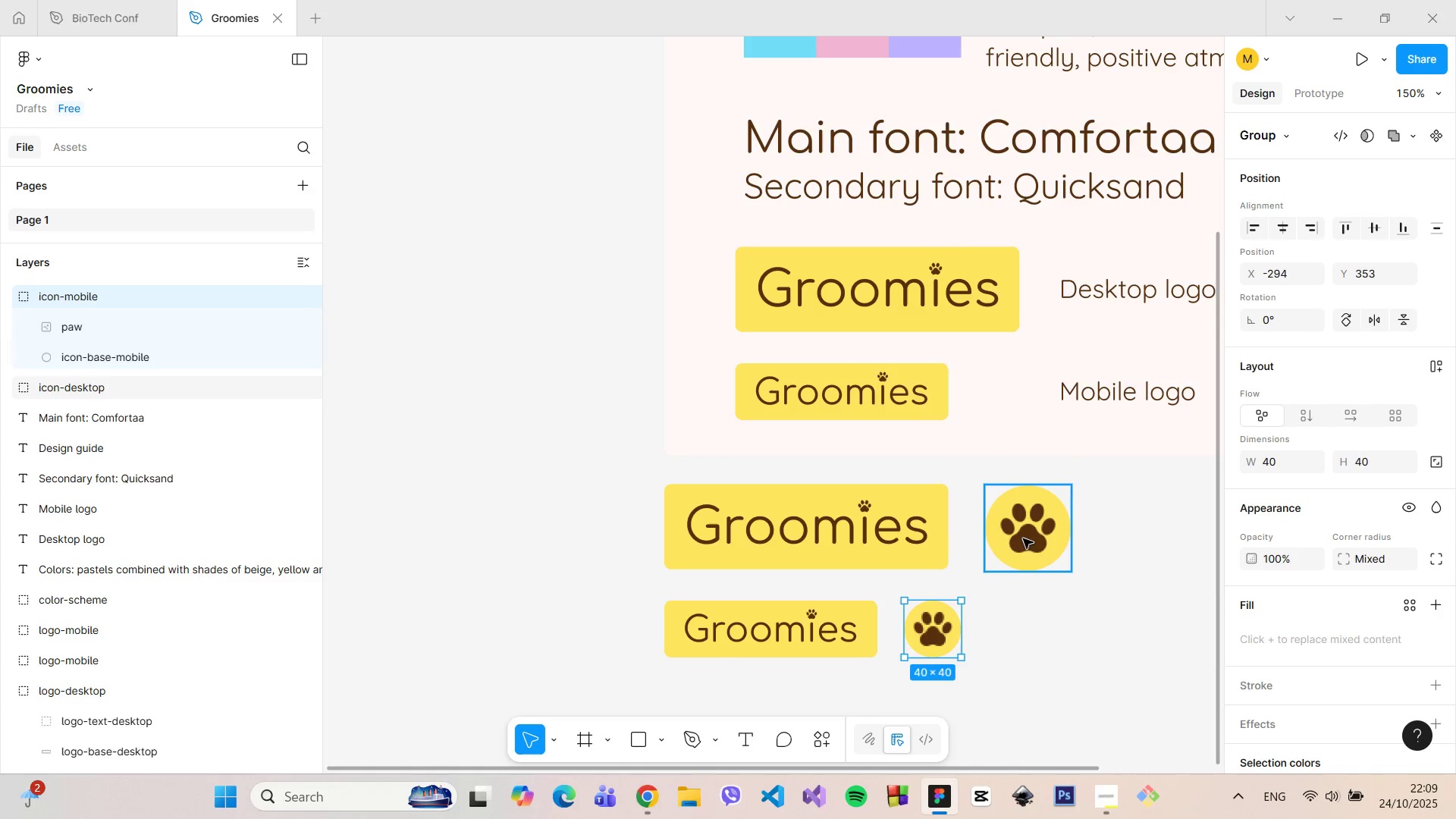 
left_click_drag(start_coordinate=[1025, 538], to_coordinate=[1015, 538])
 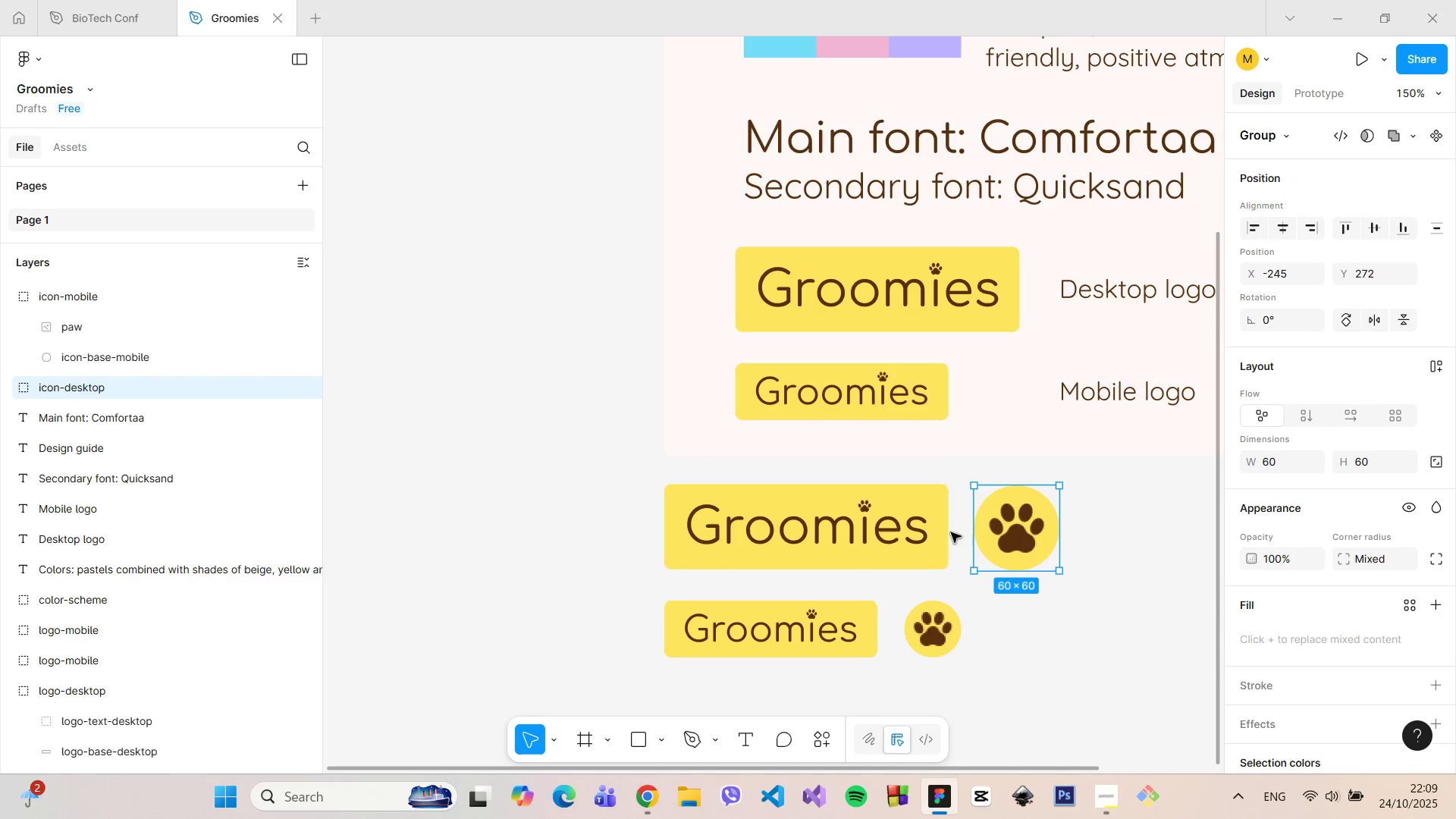 
hold_key(key=AltLeft, duration=0.58)
 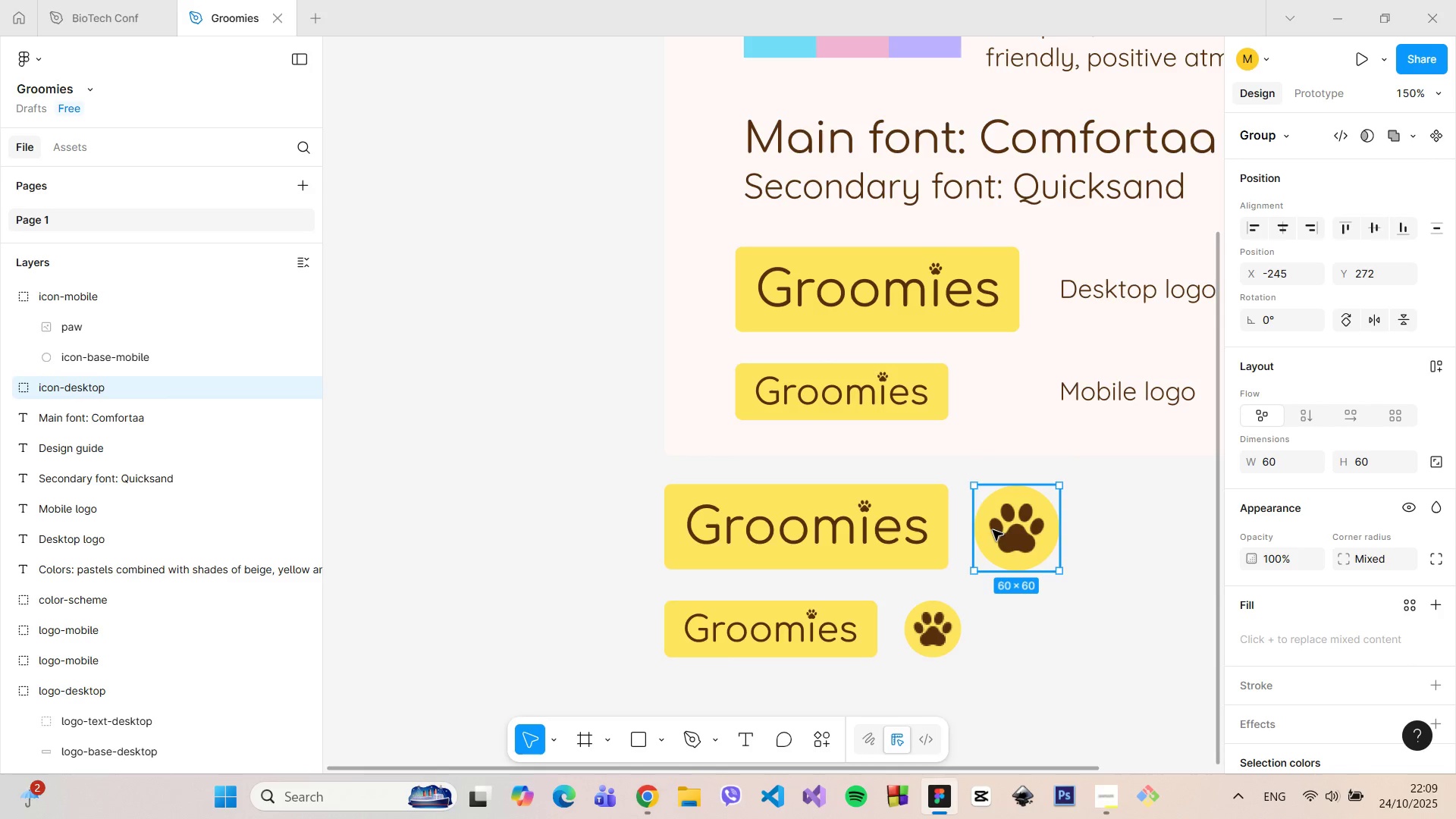 
left_click_drag(start_coordinate=[990, 530], to_coordinate=[1003, 530])
 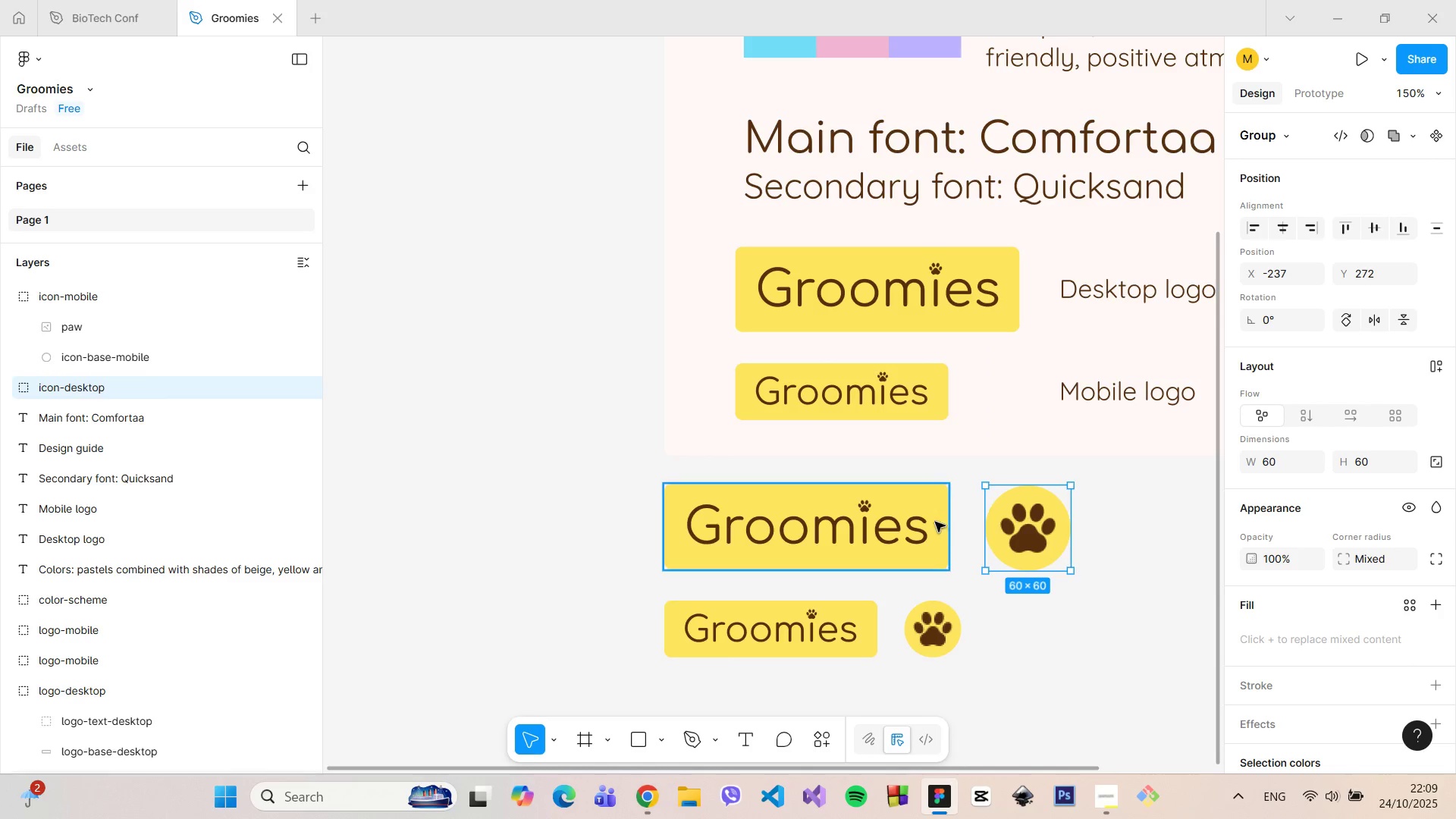 
hold_key(key=AltLeft, duration=0.95)
 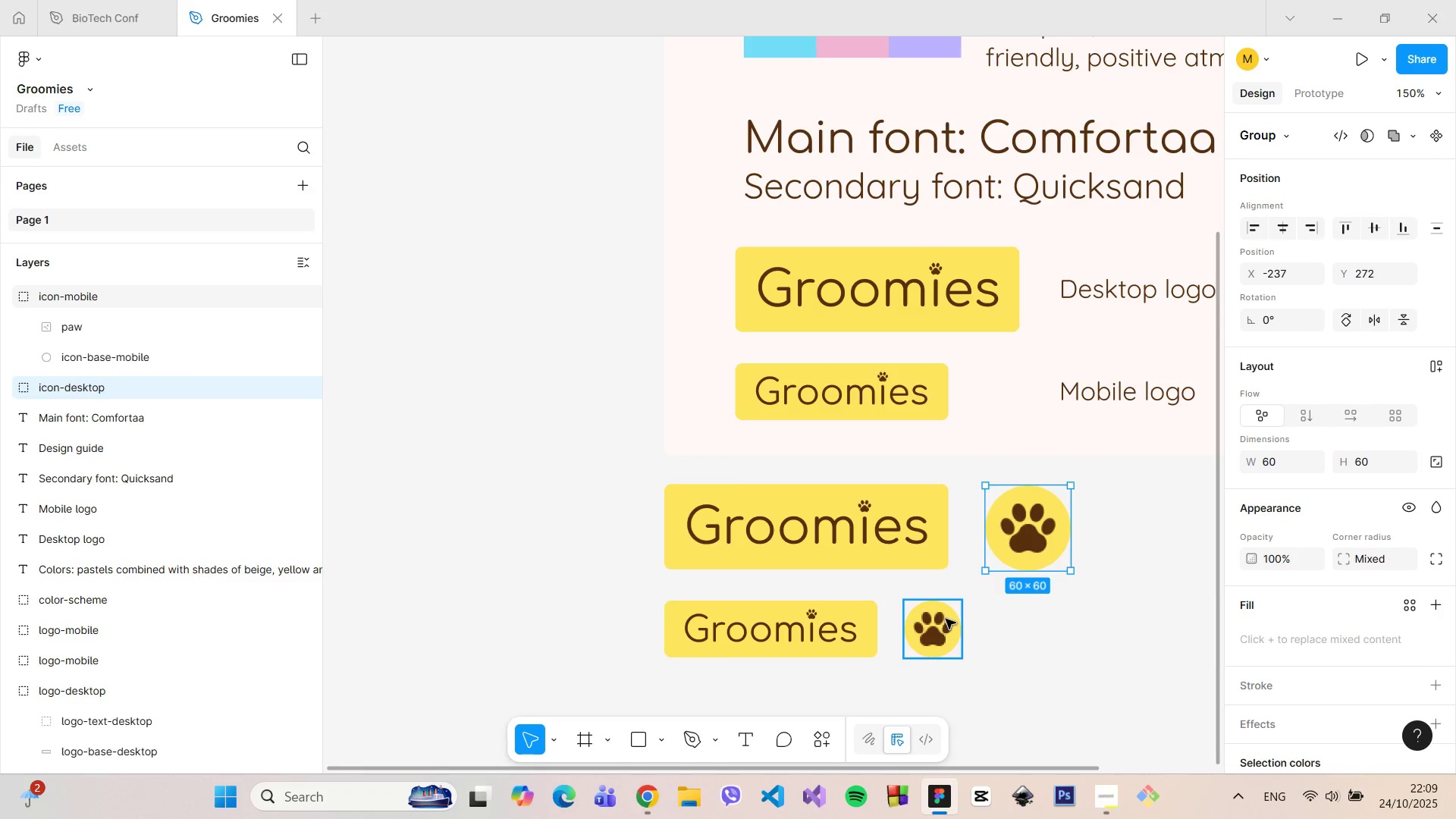 
left_click([946, 619])
 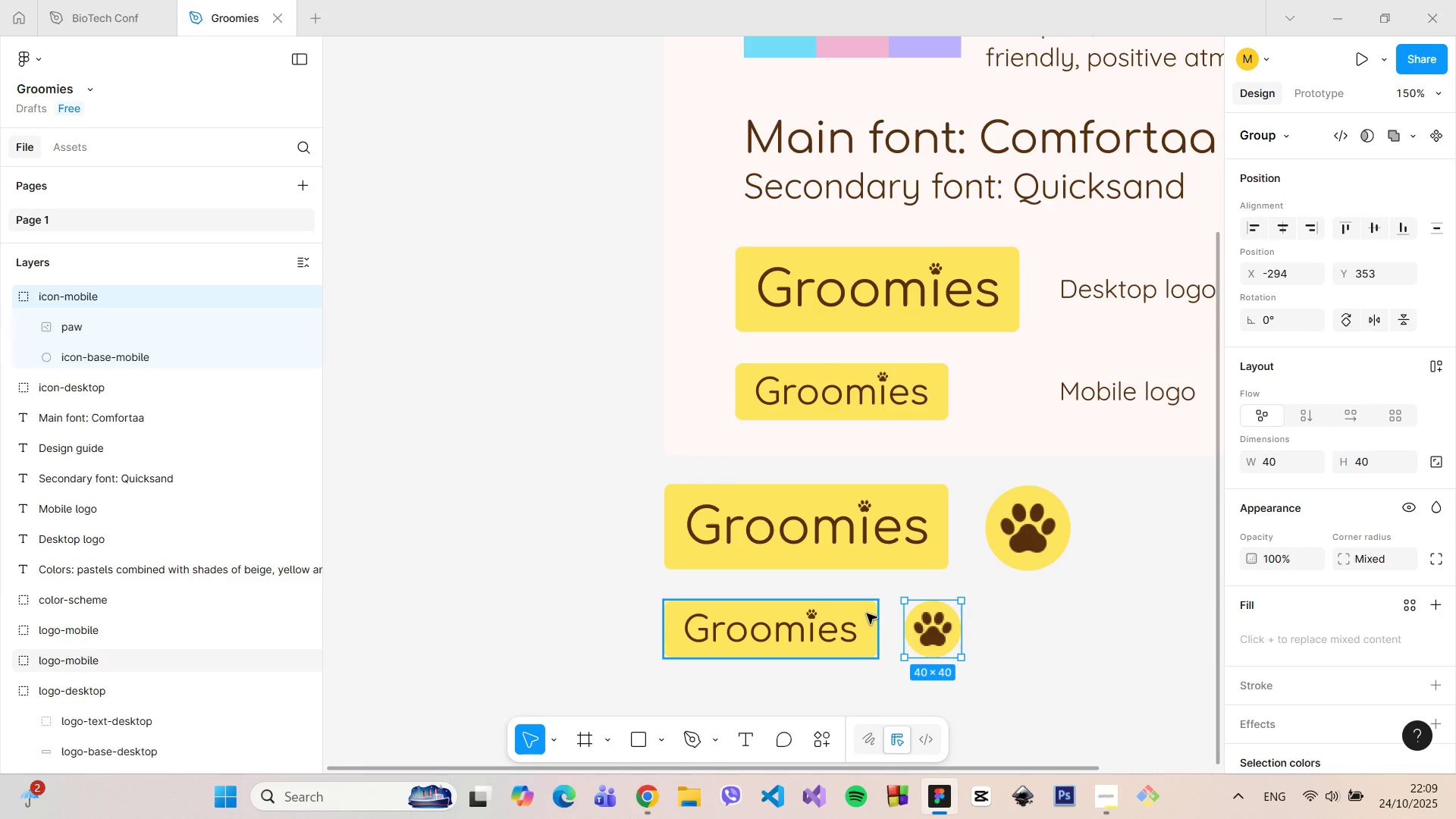 
hold_key(key=AltLeft, duration=0.49)
 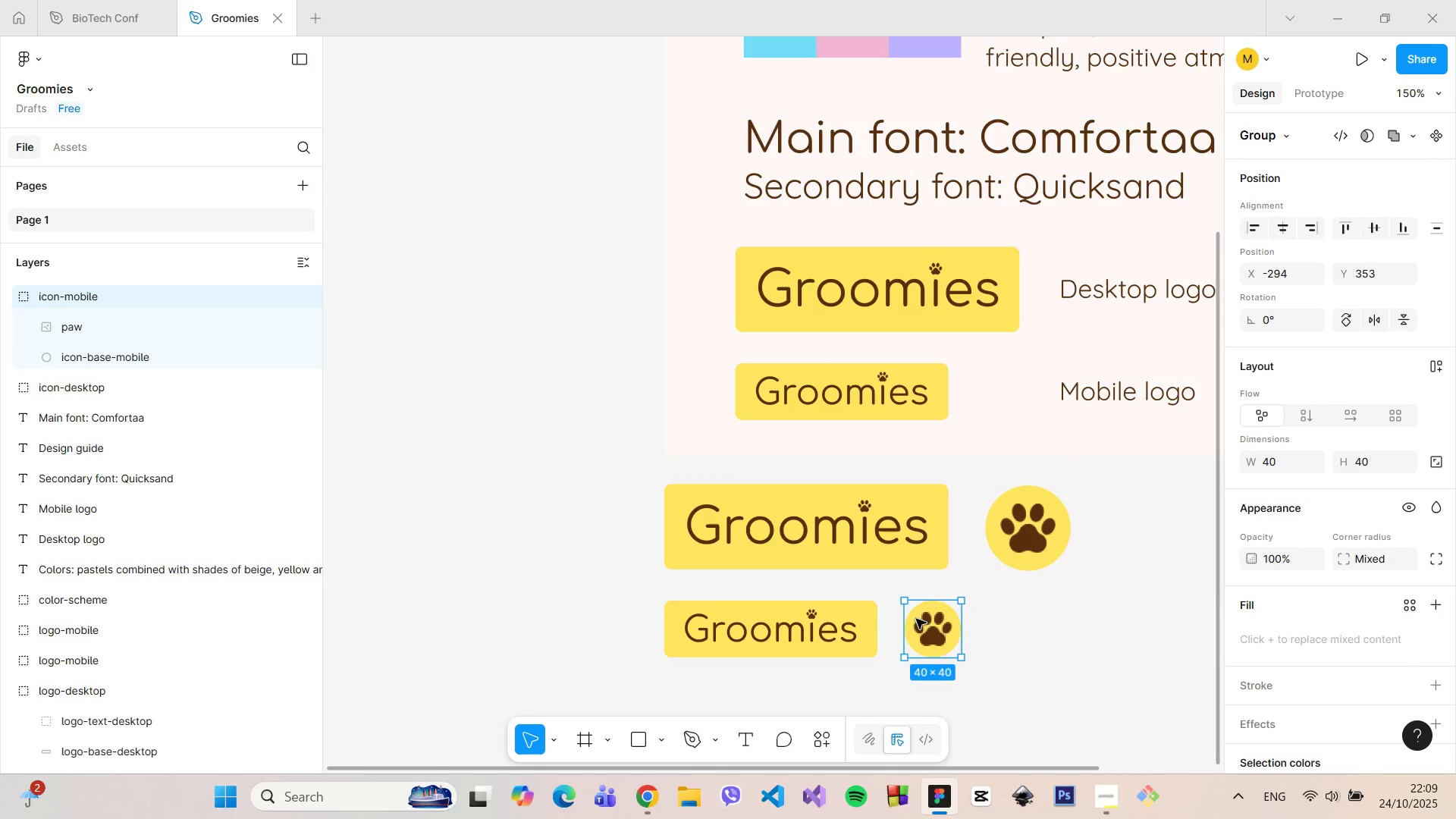 
left_click_drag(start_coordinate=[912, 619], to_coordinate=[917, 619])
 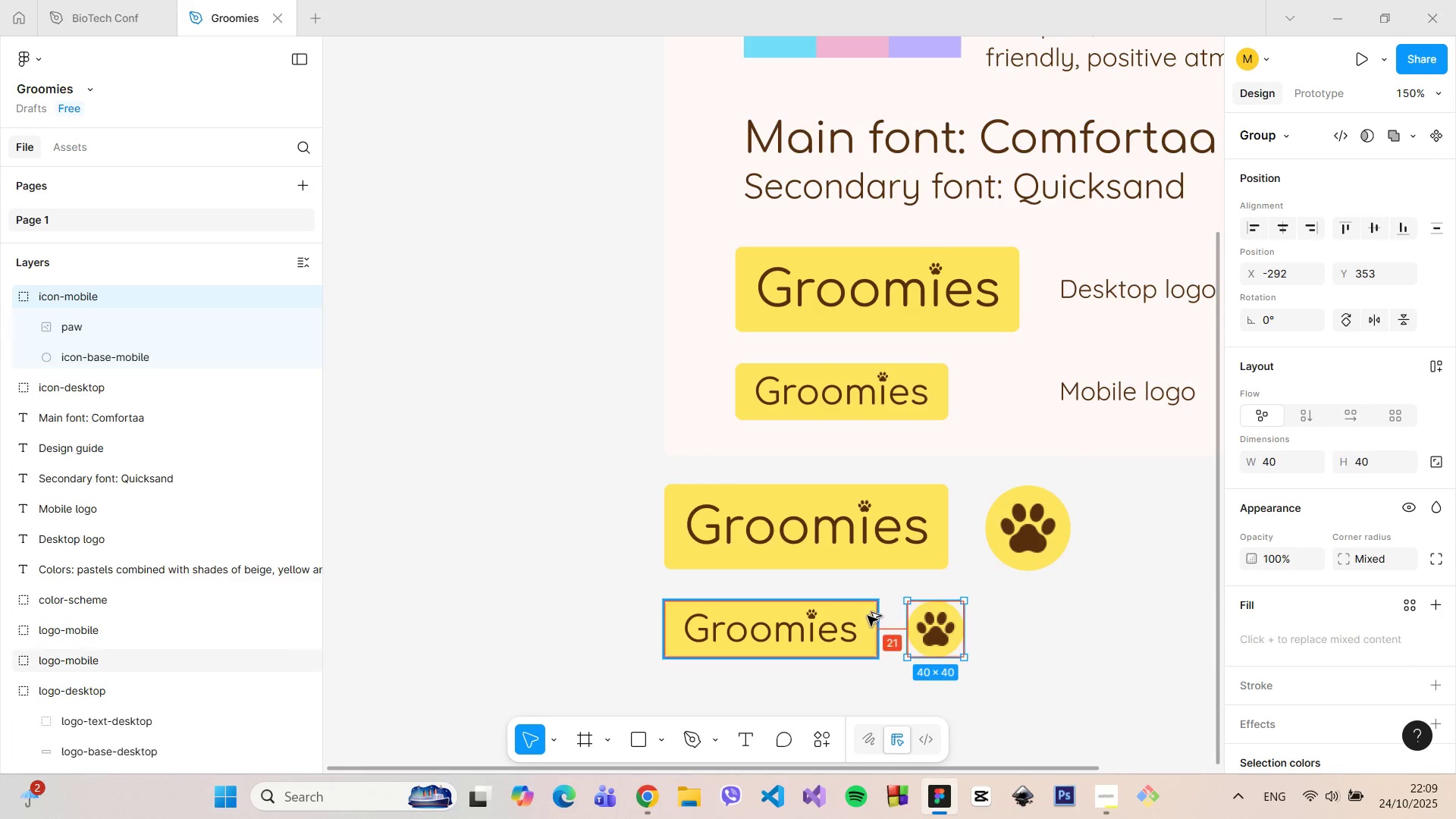 
hold_key(key=AltLeft, duration=0.52)
 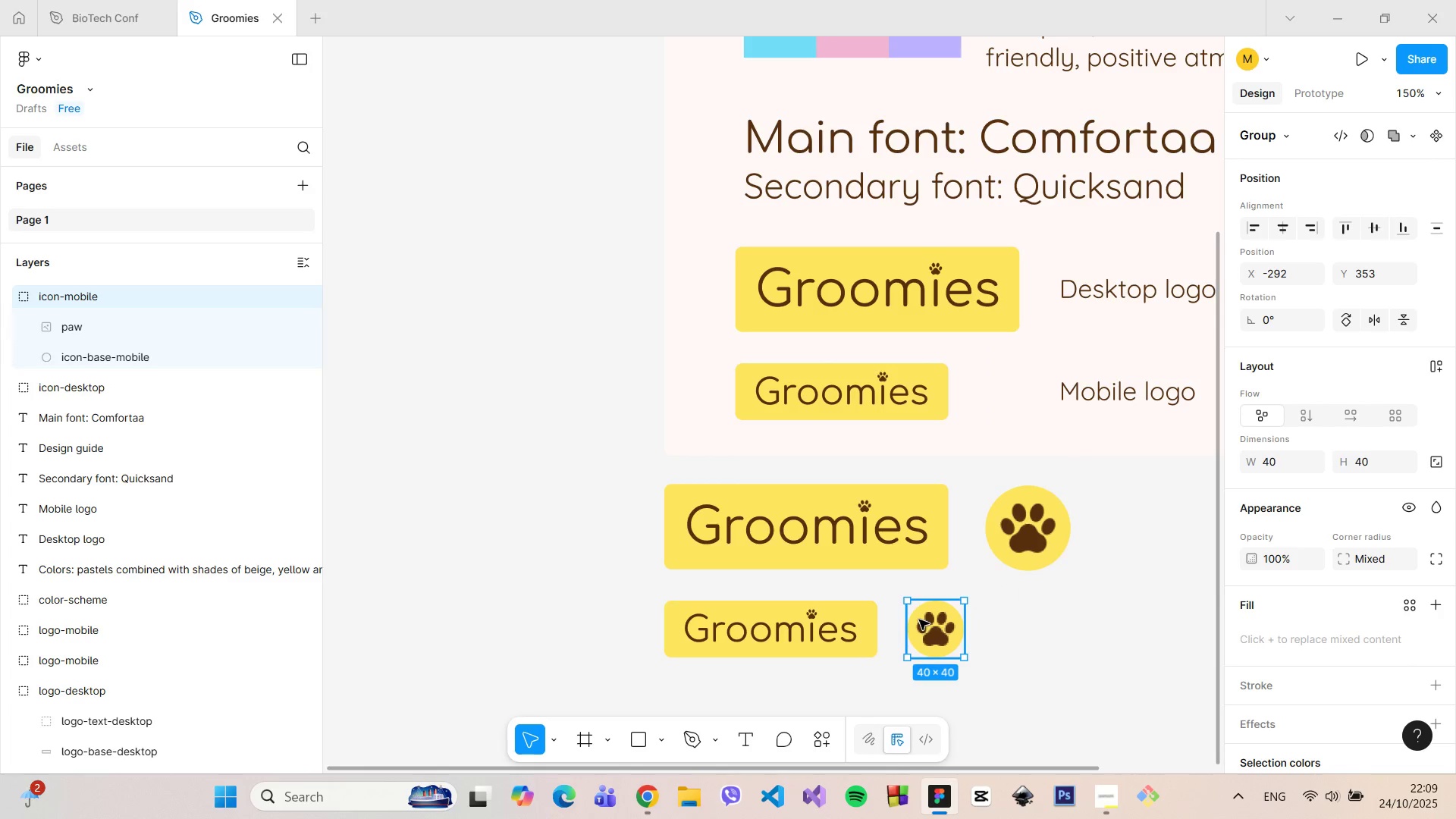 
left_click_drag(start_coordinate=[919, 620], to_coordinate=[924, 620])
 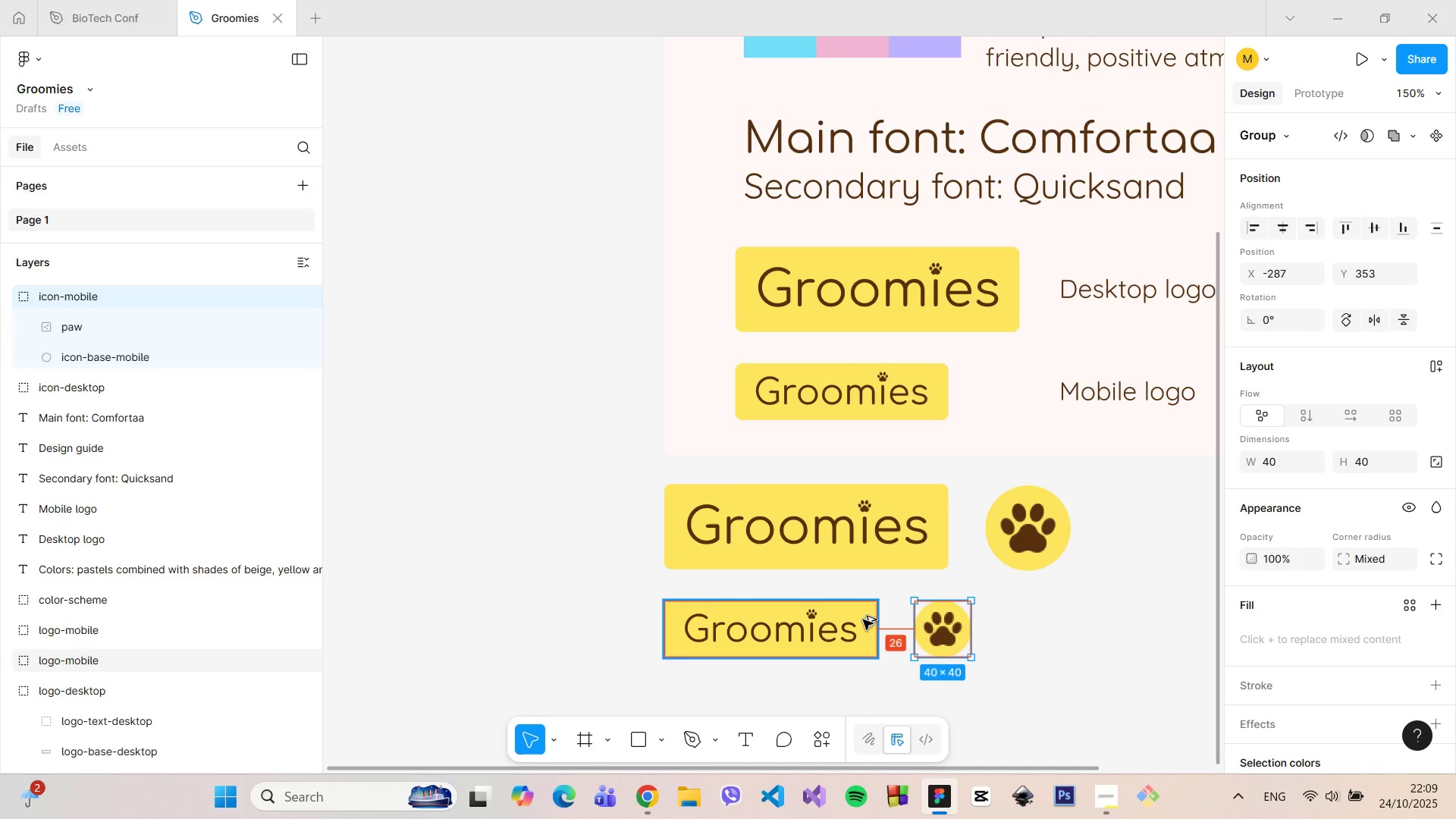 
hold_key(key=AltLeft, duration=0.43)
 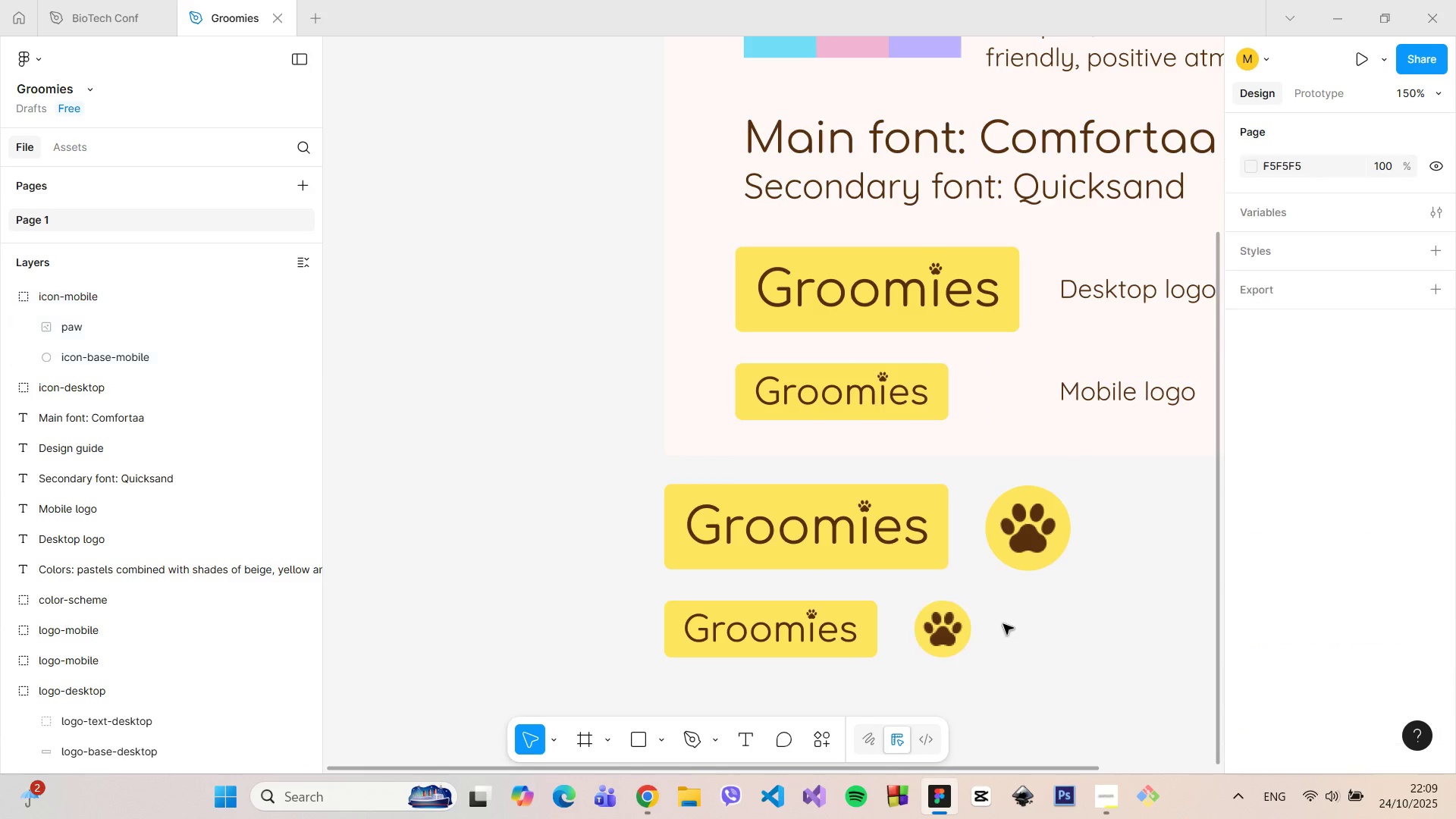 
hold_key(key=ControlLeft, duration=0.6)
scroll: coordinate [1006, 623], scroll_direction: down, amount: 4.0
 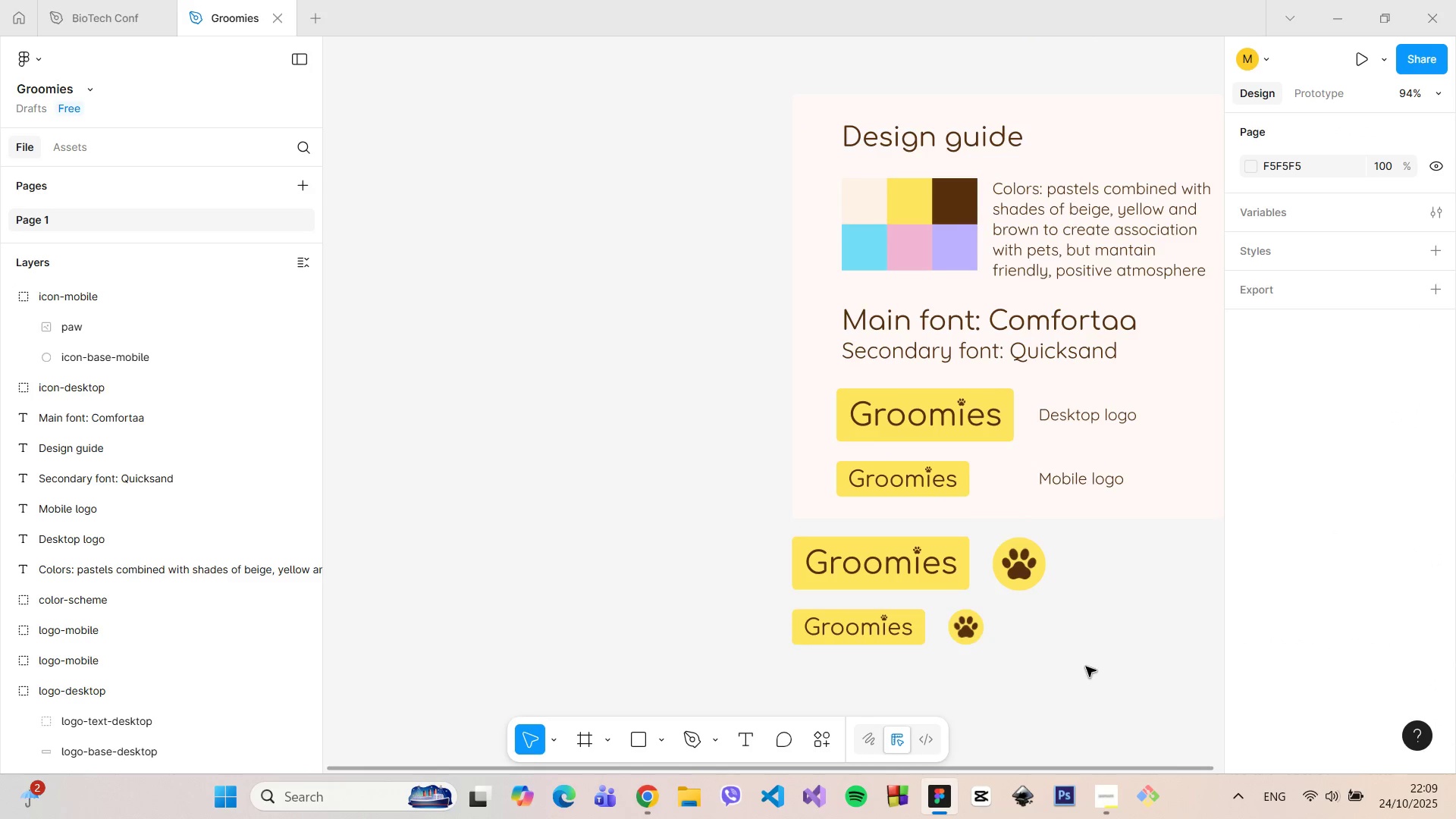 
left_click_drag(start_coordinate=[1090, 666], to_coordinate=[795, 527])
 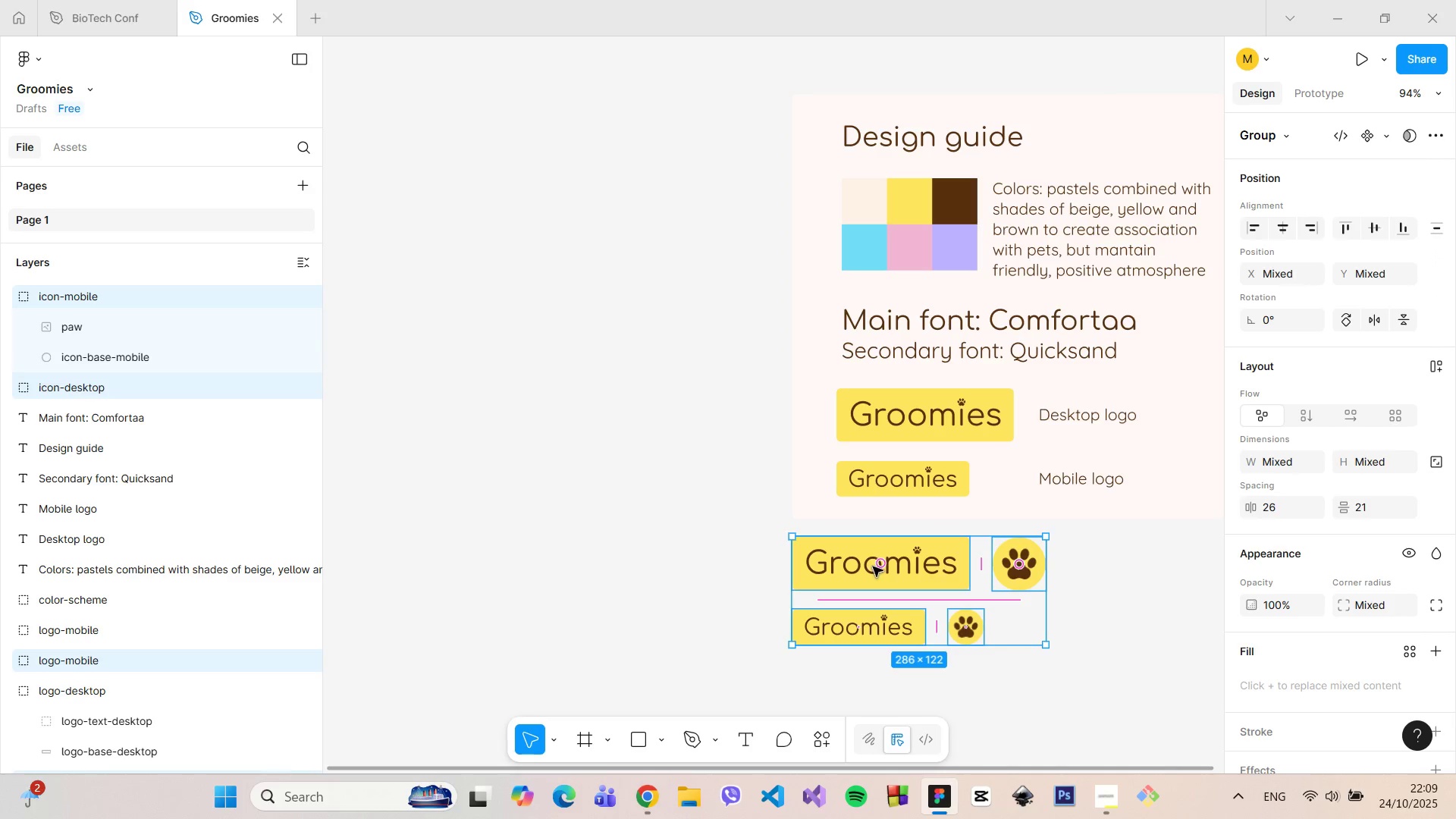 
left_click_drag(start_coordinate=[874, 567], to_coordinate=[876, 647])
 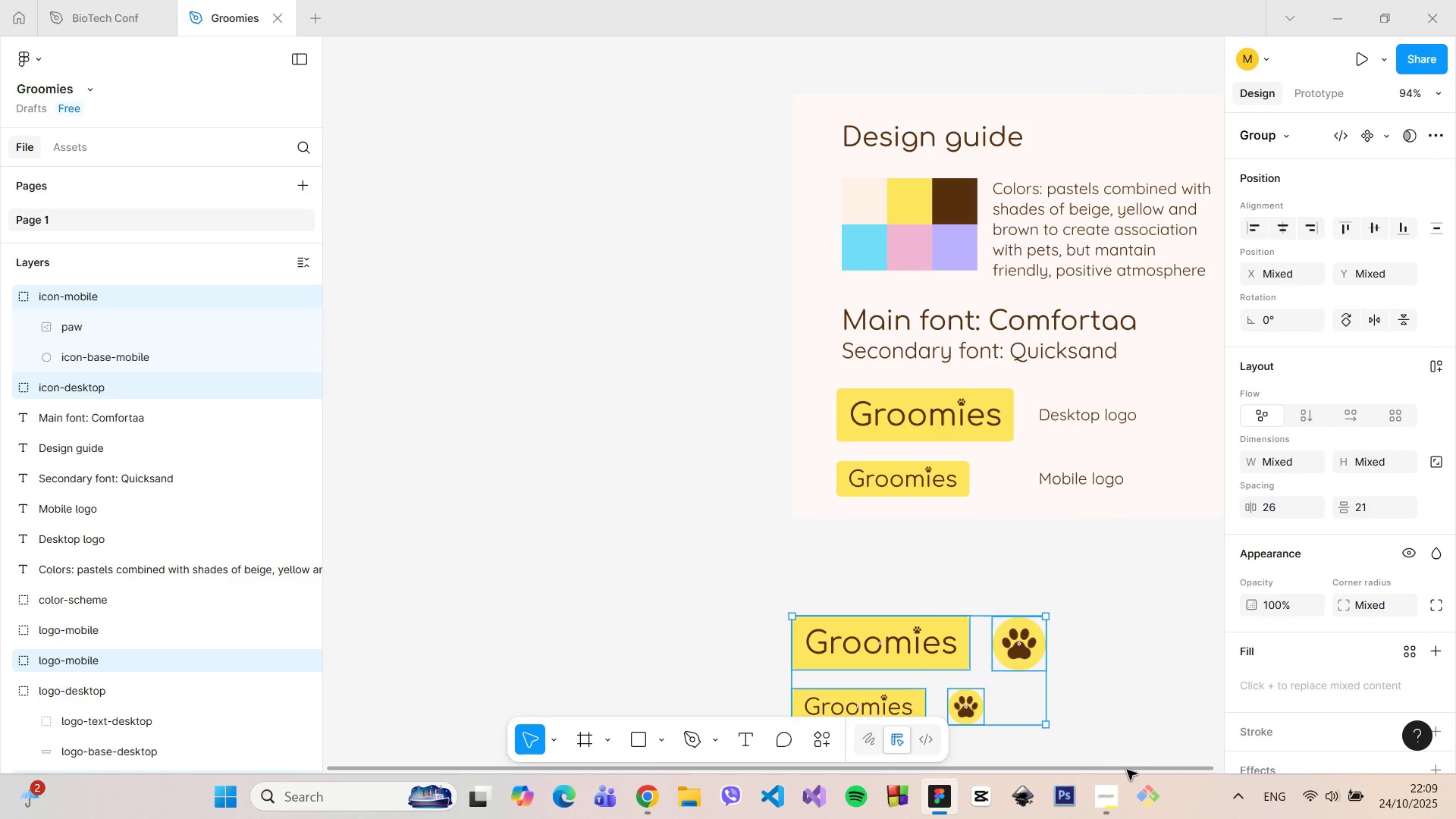 
left_click_drag(start_coordinate=[1127, 770], to_coordinate=[1271, 762])
 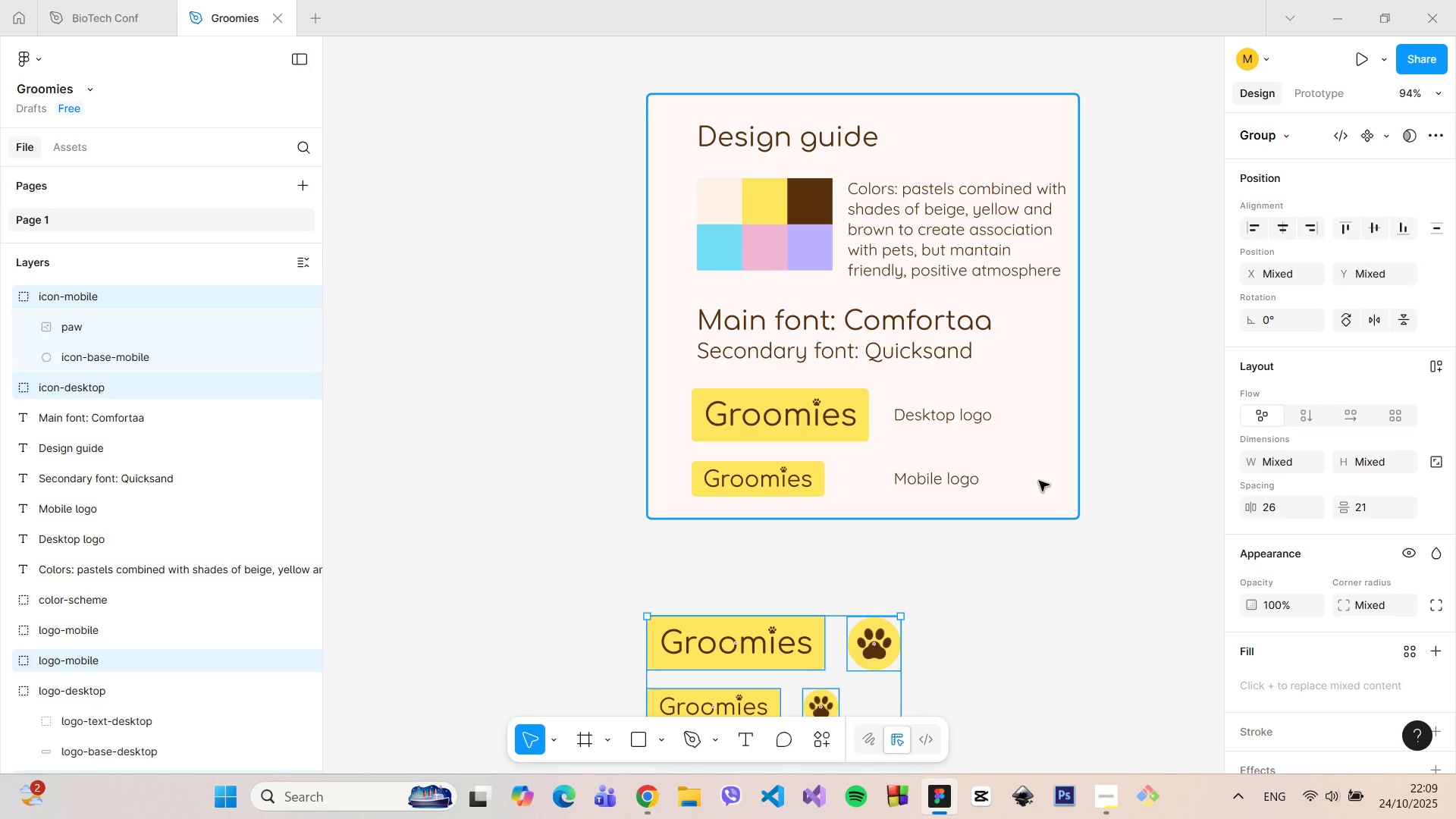 
left_click([1039, 481])
 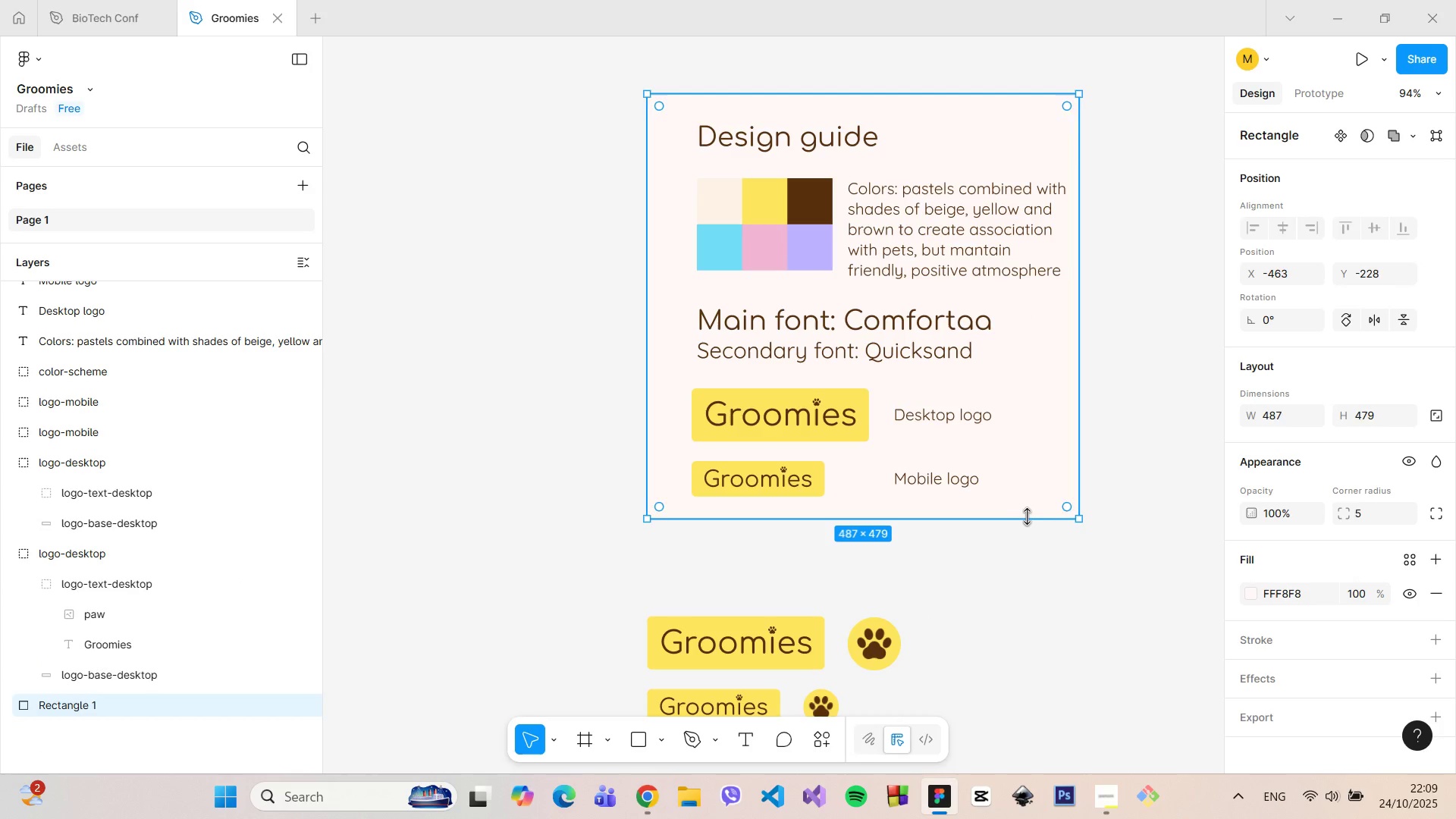 
left_click_drag(start_coordinate=[1027, 516], to_coordinate=[1031, 599])
 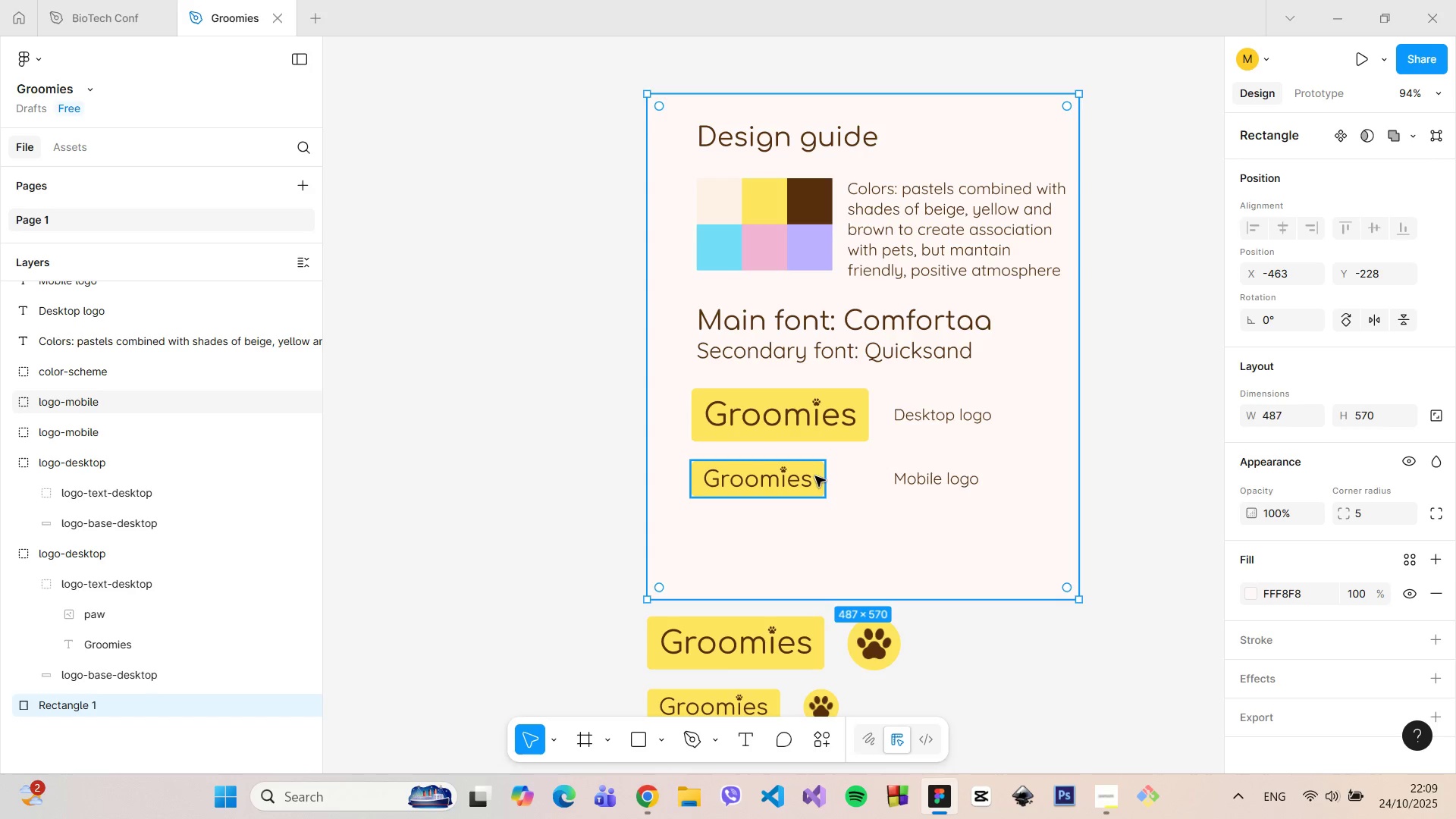 
left_click([813, 475])
 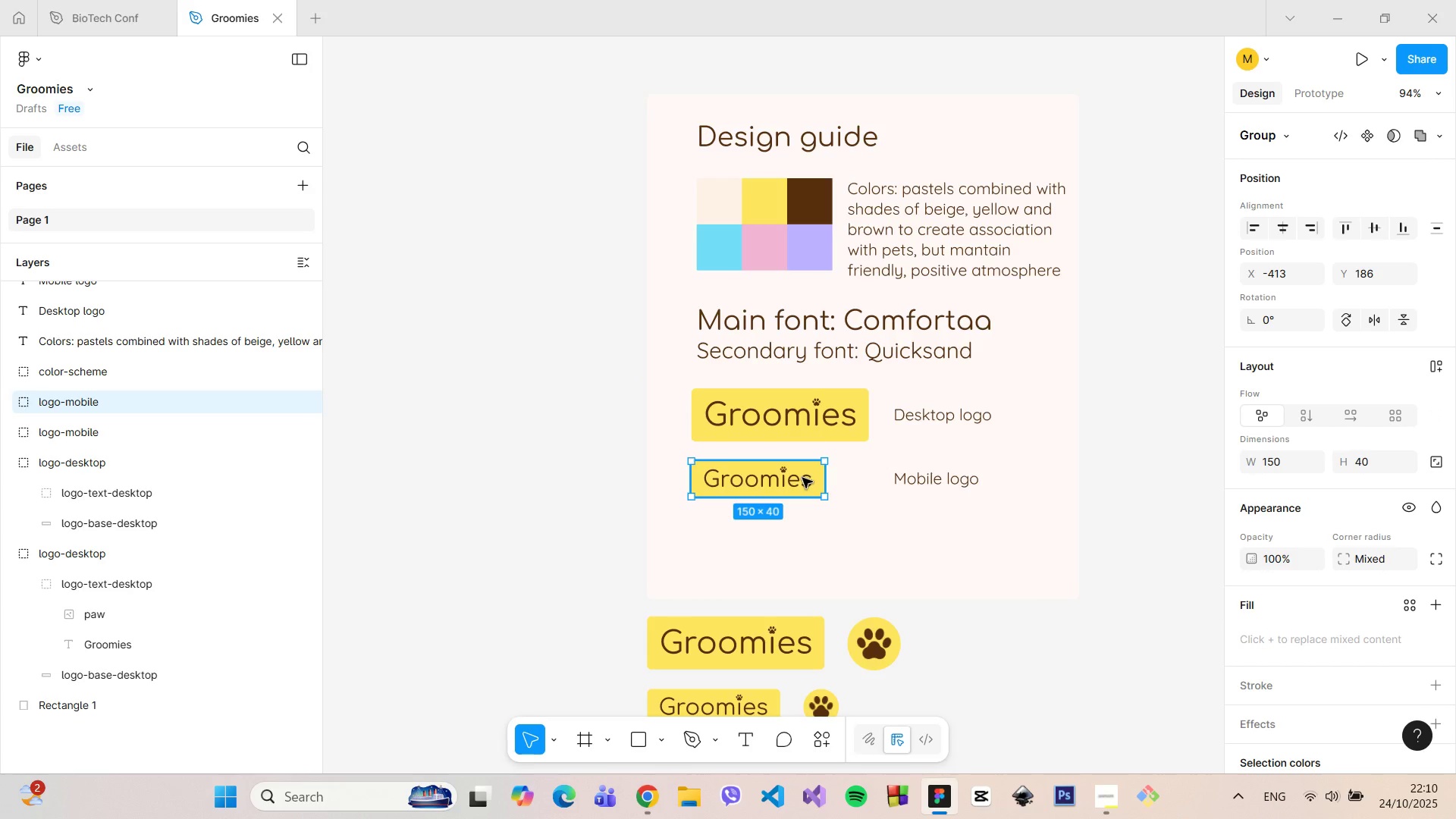 
left_click_drag(start_coordinate=[802, 478], to_coordinate=[805, 527])
 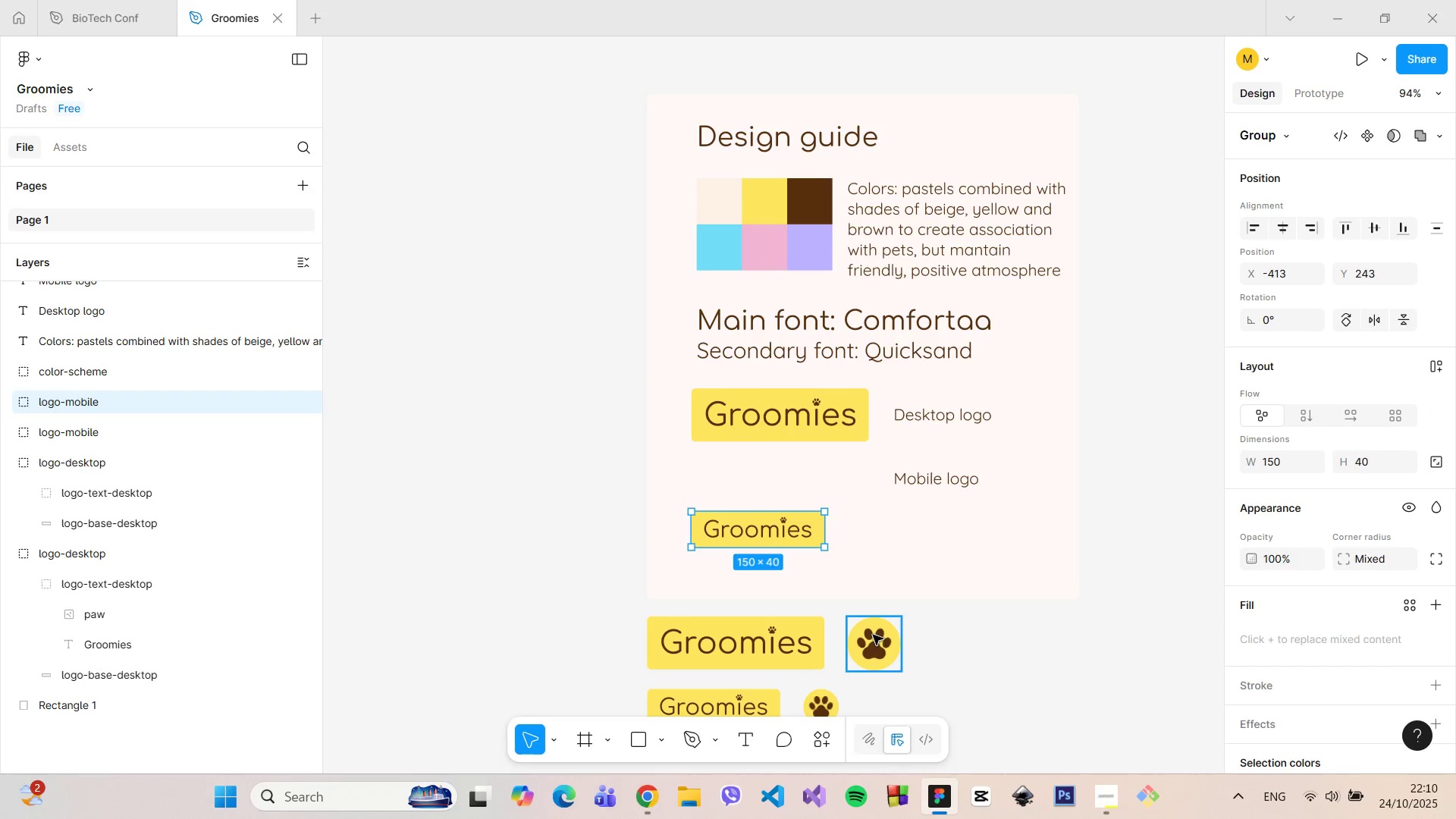 
left_click([873, 635])
 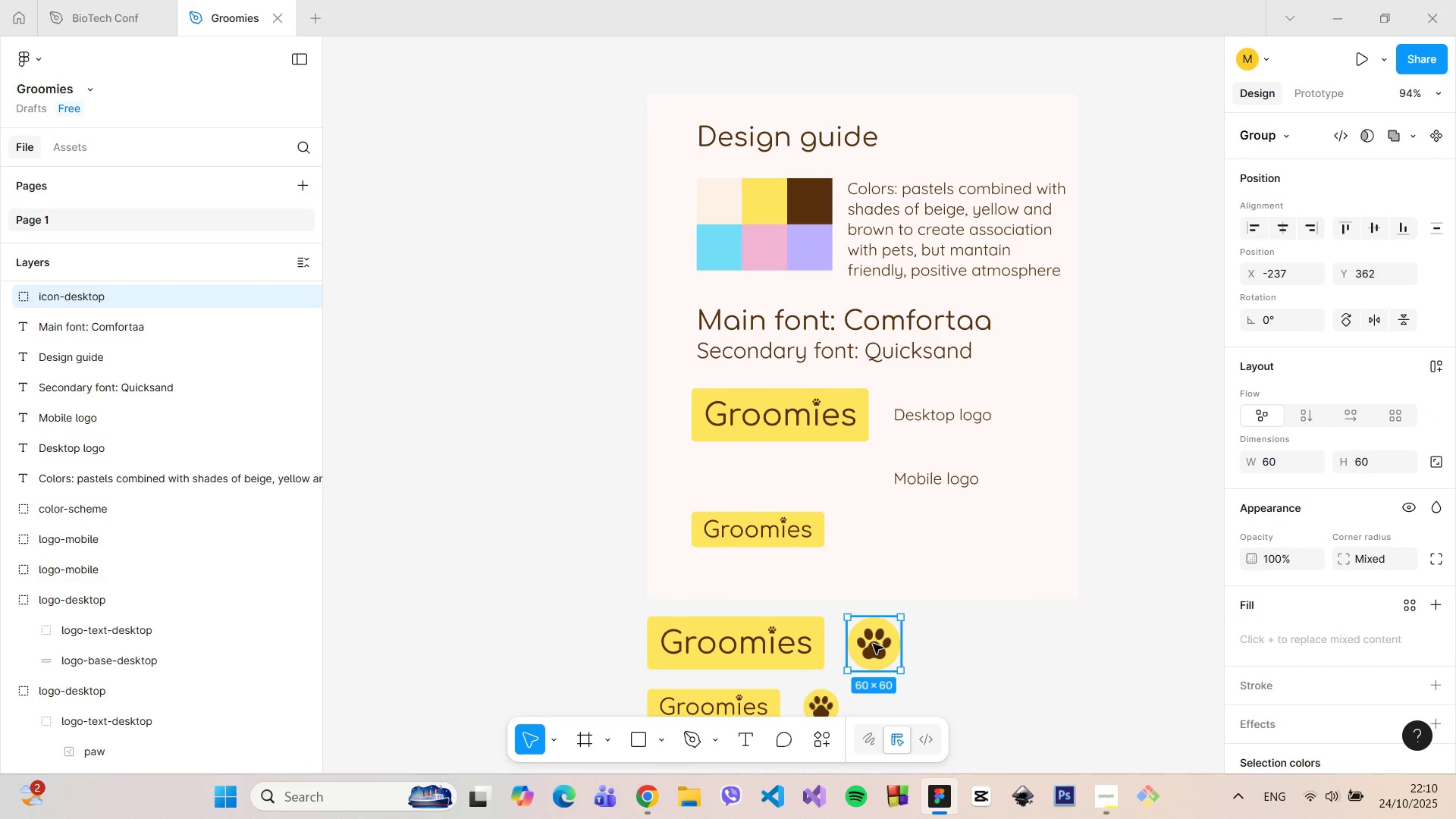 
hold_key(key=AltLeft, duration=1.51)
left_click_drag(start_coordinate=[873, 644], to_coordinate=[718, 477])
 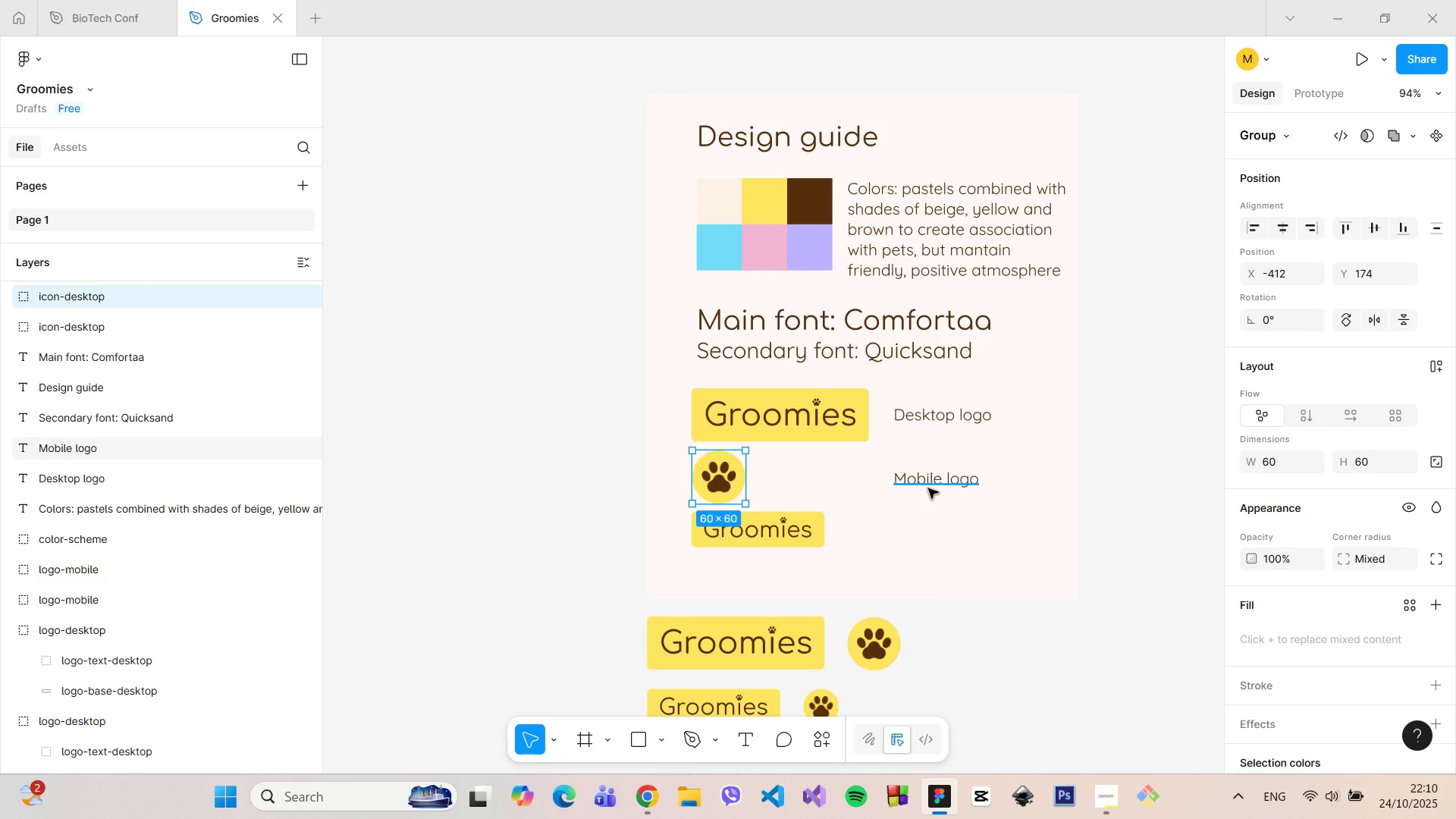 
hold_key(key=AltLeft, duration=1.34)
 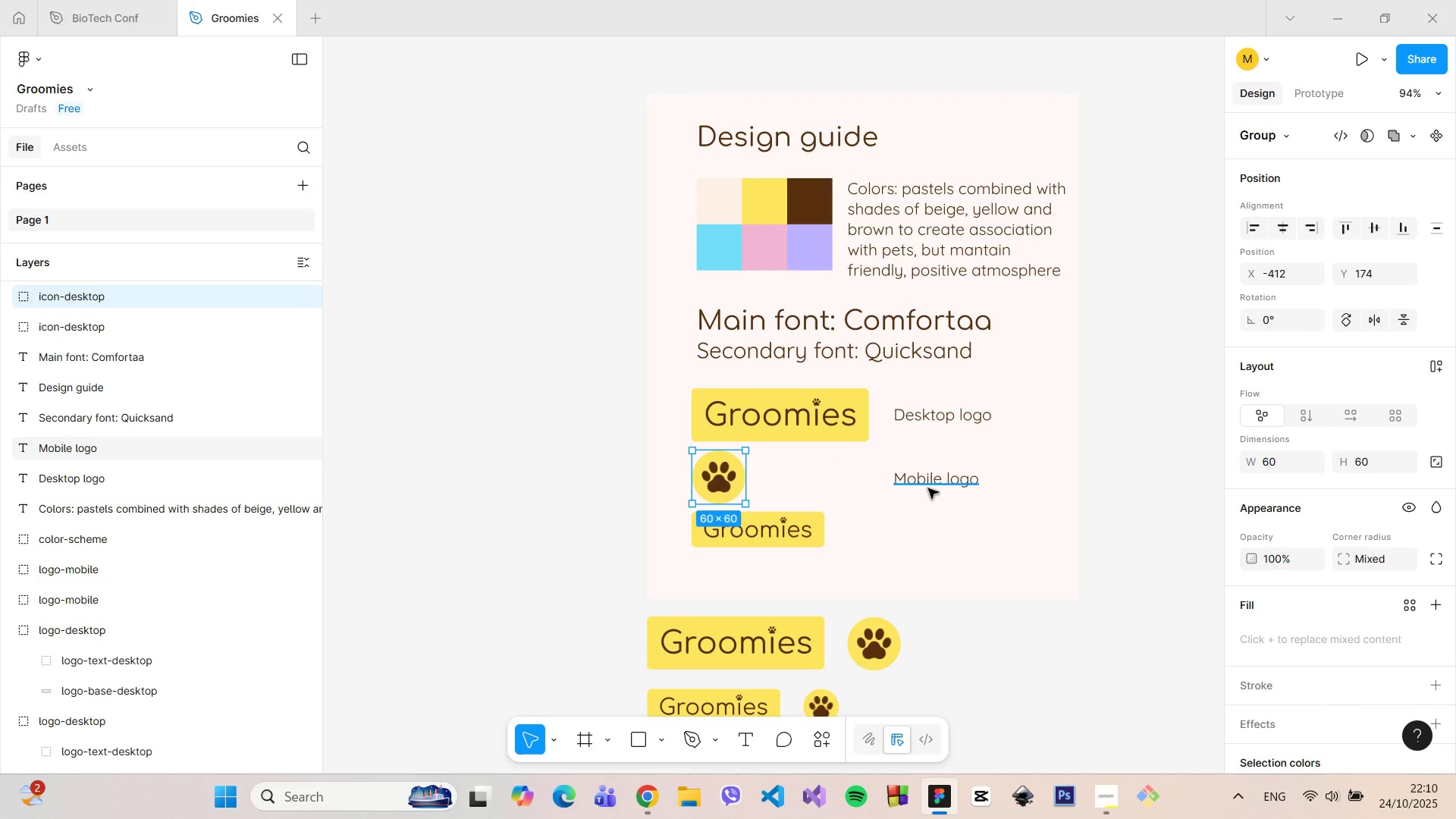 
left_click([928, 488])
 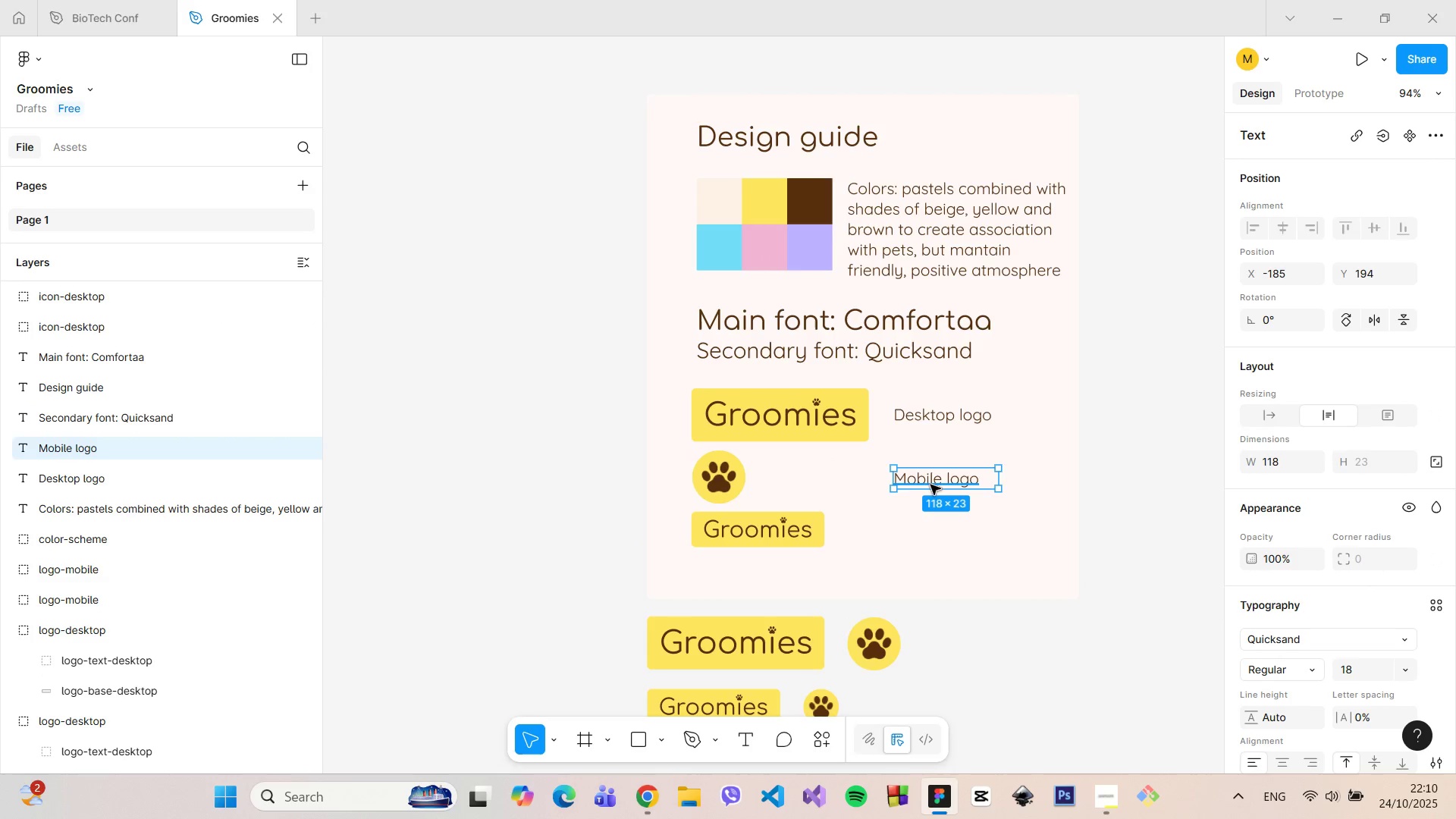 
left_click_drag(start_coordinate=[930, 485], to_coordinate=[931, 535])
 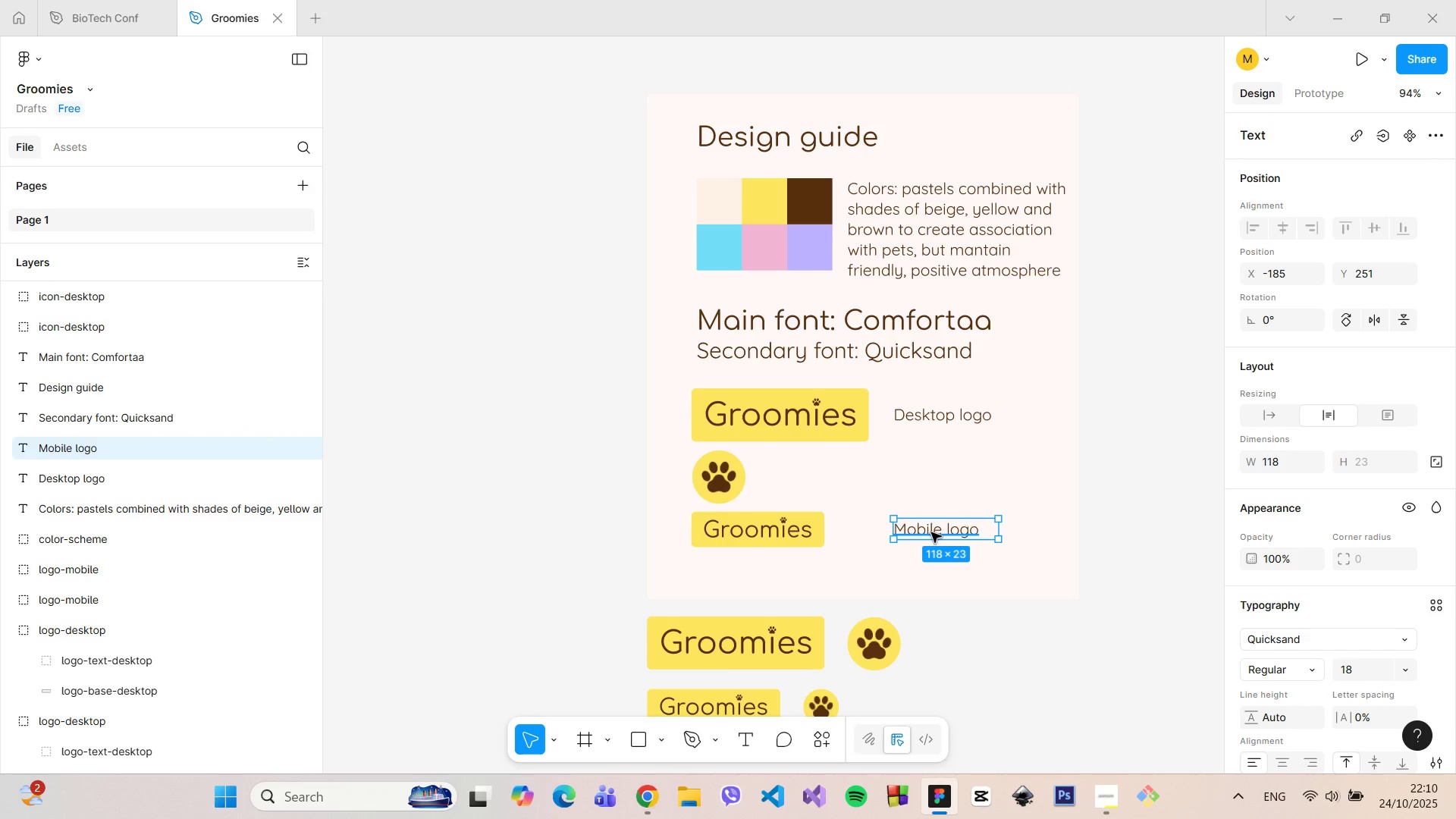 
hold_key(key=AltLeft, duration=1.51)
left_click_drag(start_coordinate=[931, 532], to_coordinate=[820, 482])
 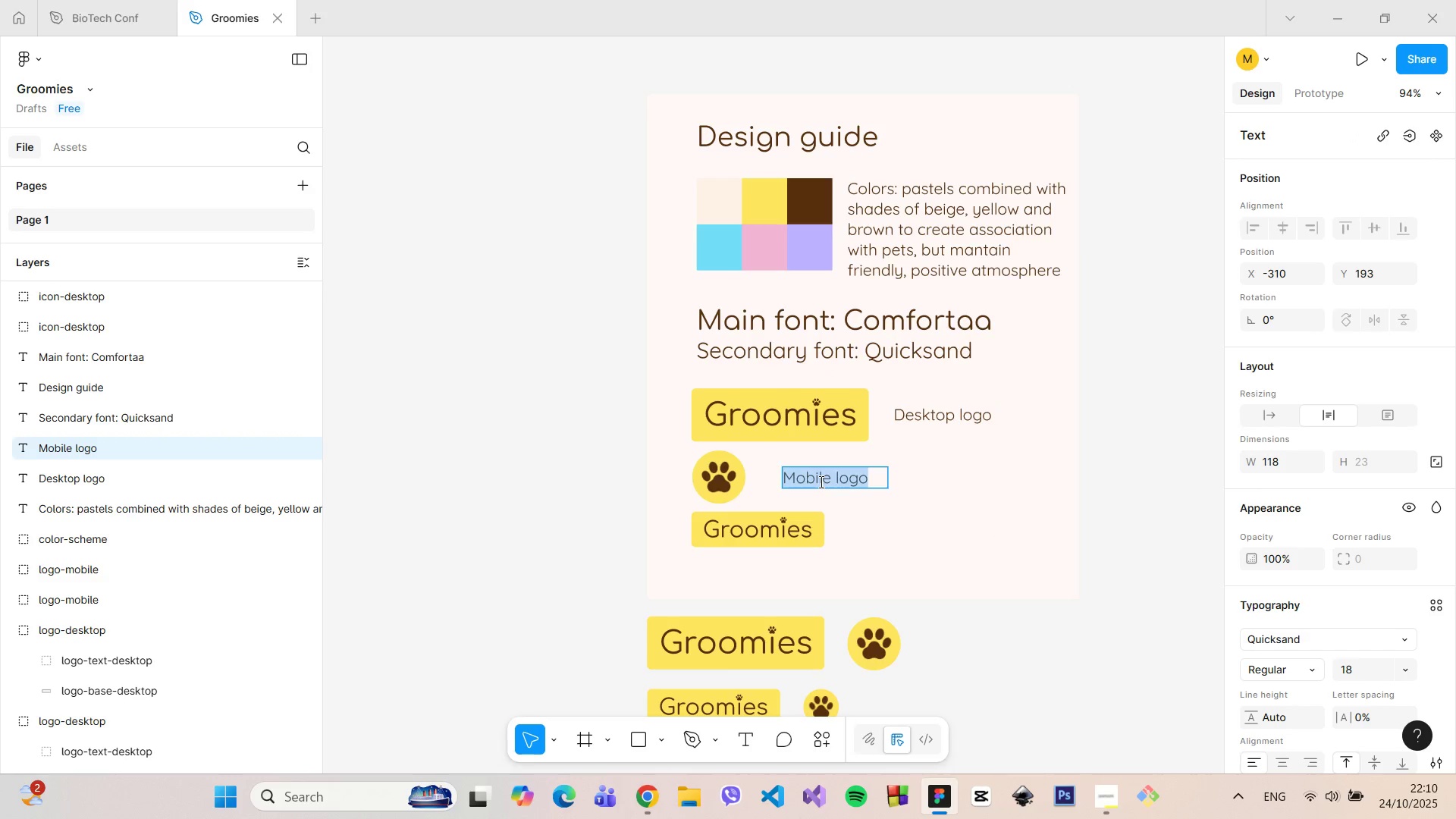 
hold_key(key=AltLeft, duration=0.33)
 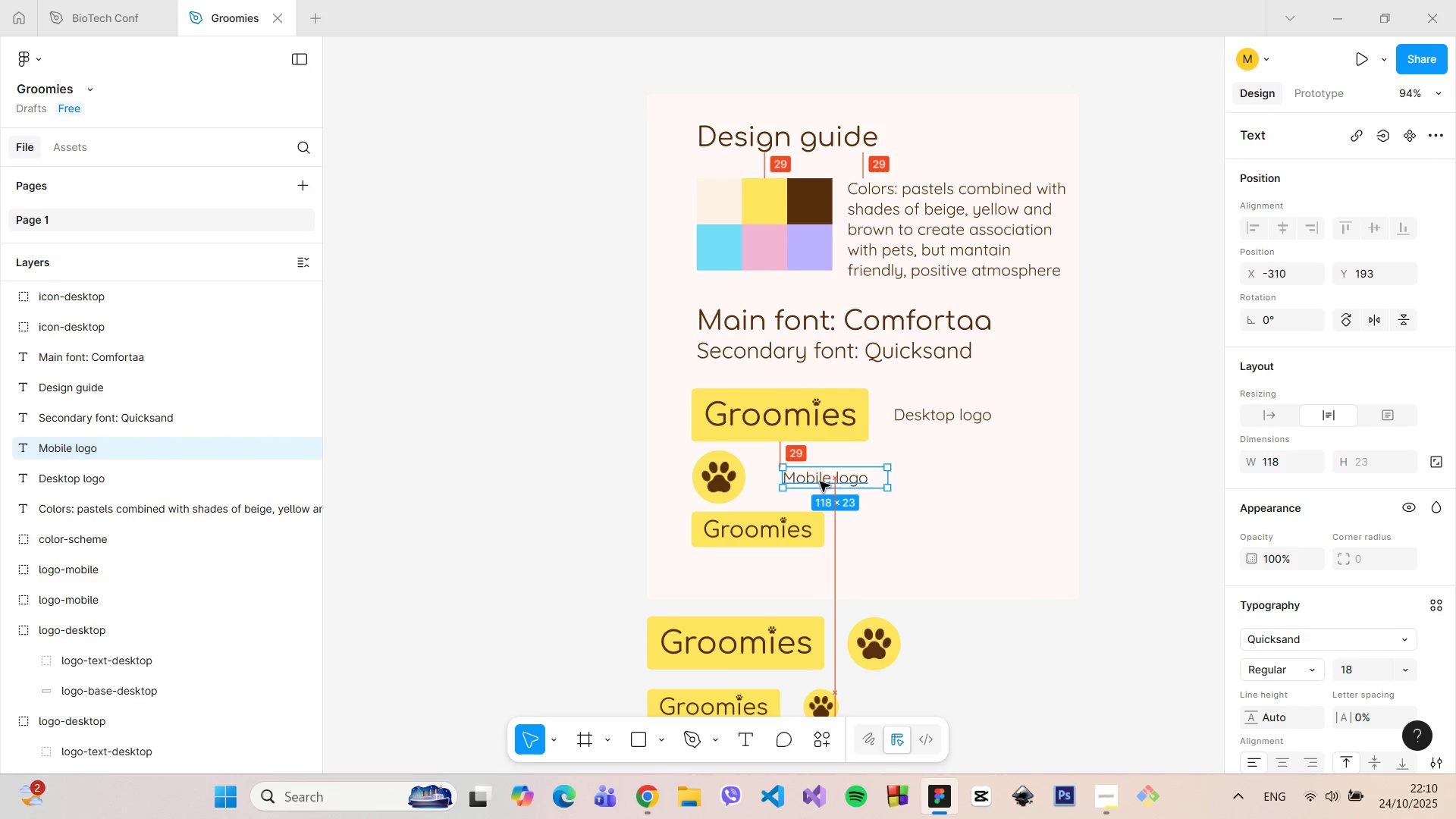 
double_click([820, 482])
 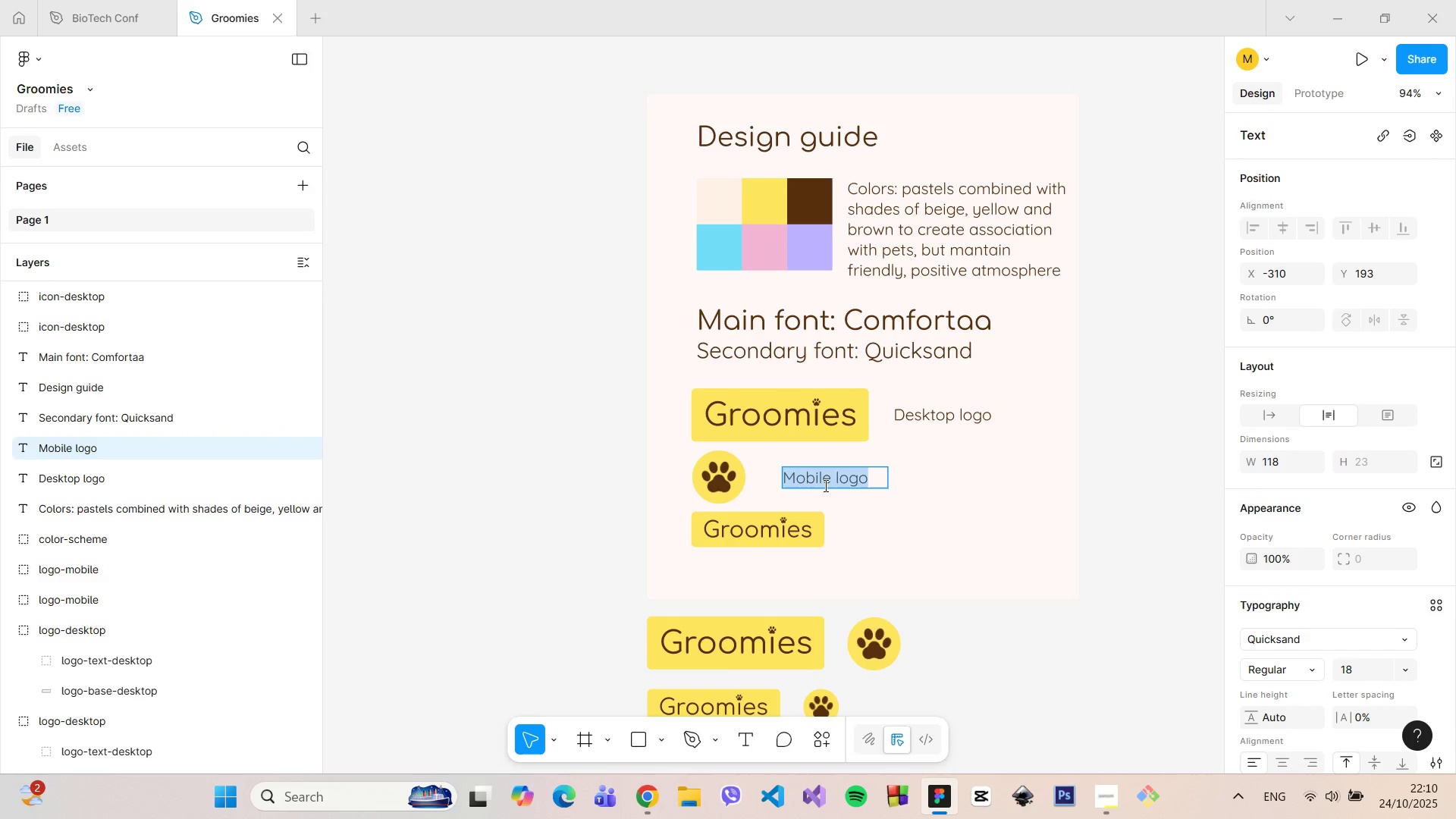 
type(Desktop icon -)
key(Backspace)
key(Backspace)